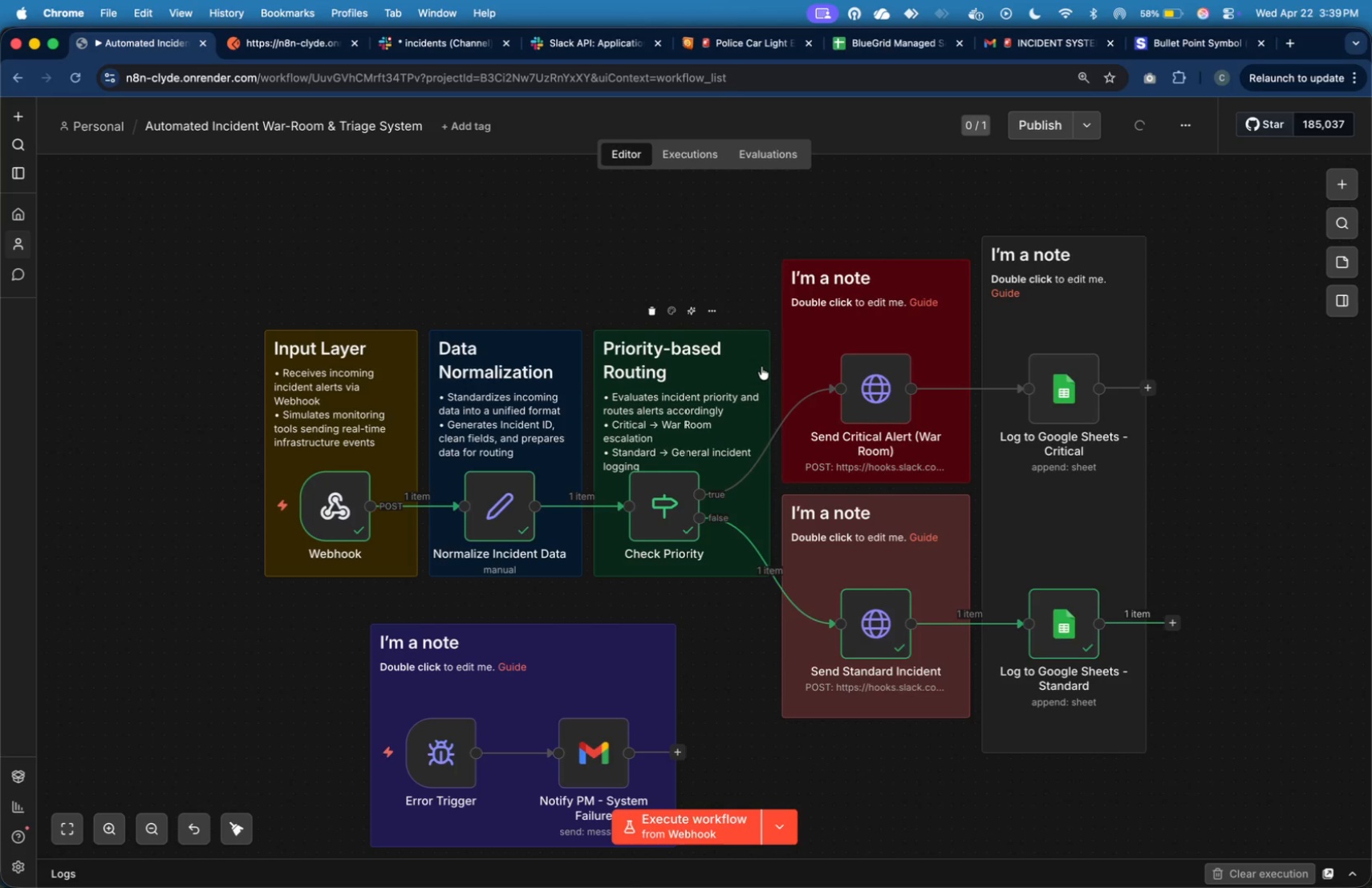 
left_click_drag(start_coordinate=[749, 327], to_coordinate=[750, 318])
 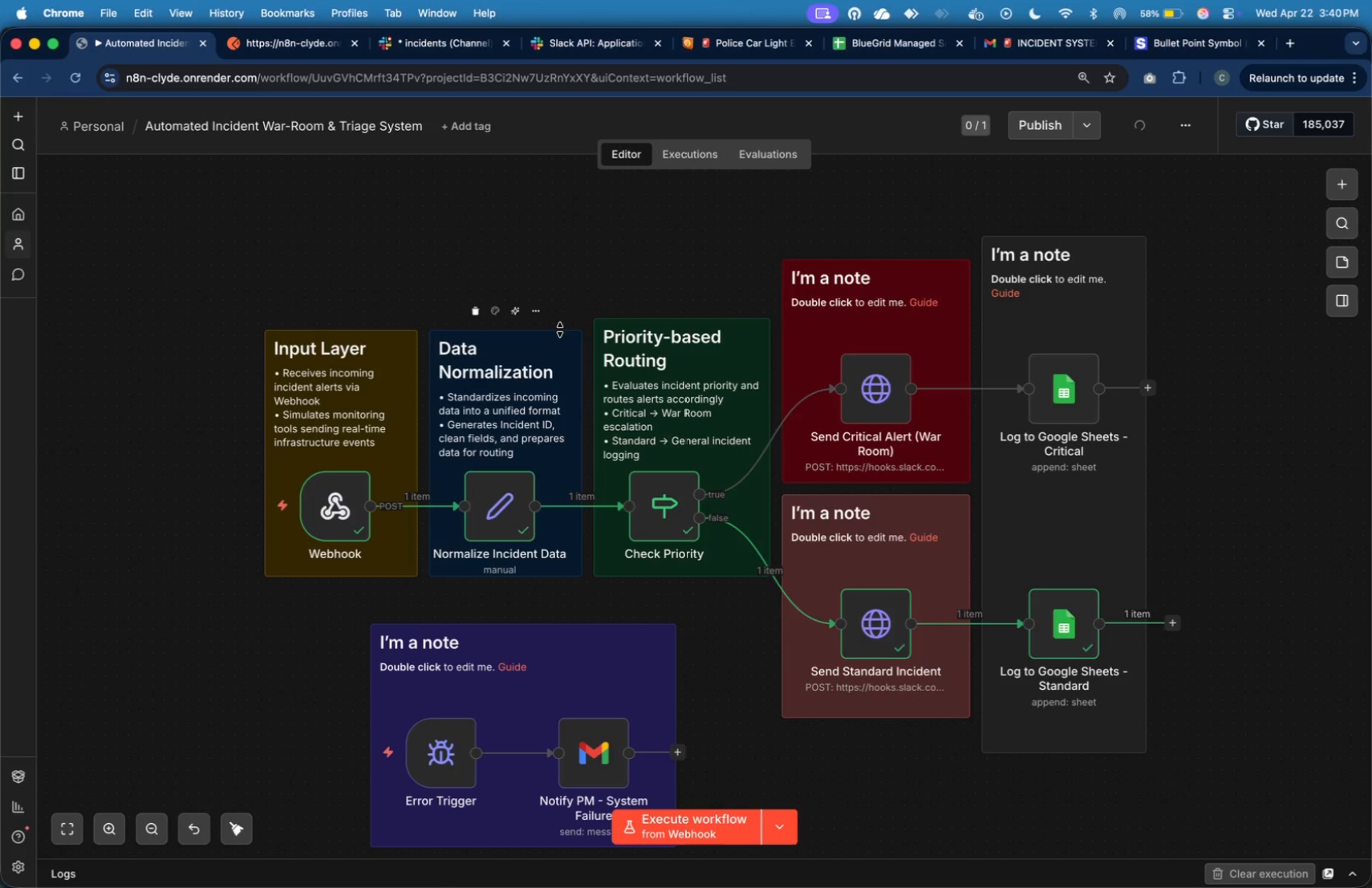 
left_click_drag(start_coordinate=[560, 330], to_coordinate=[562, 324])
 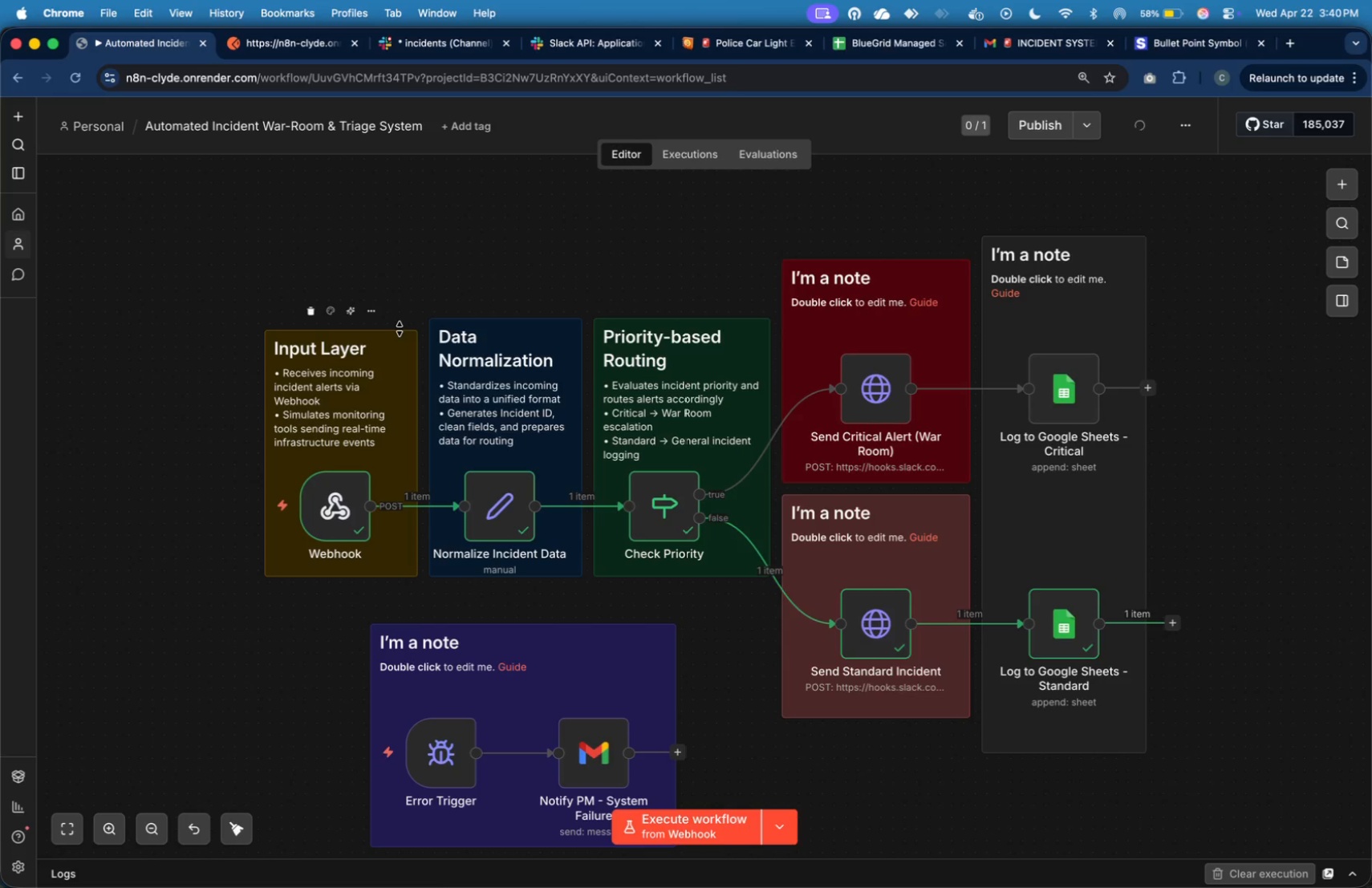 
left_click_drag(start_coordinate=[400, 329], to_coordinate=[404, 321])
 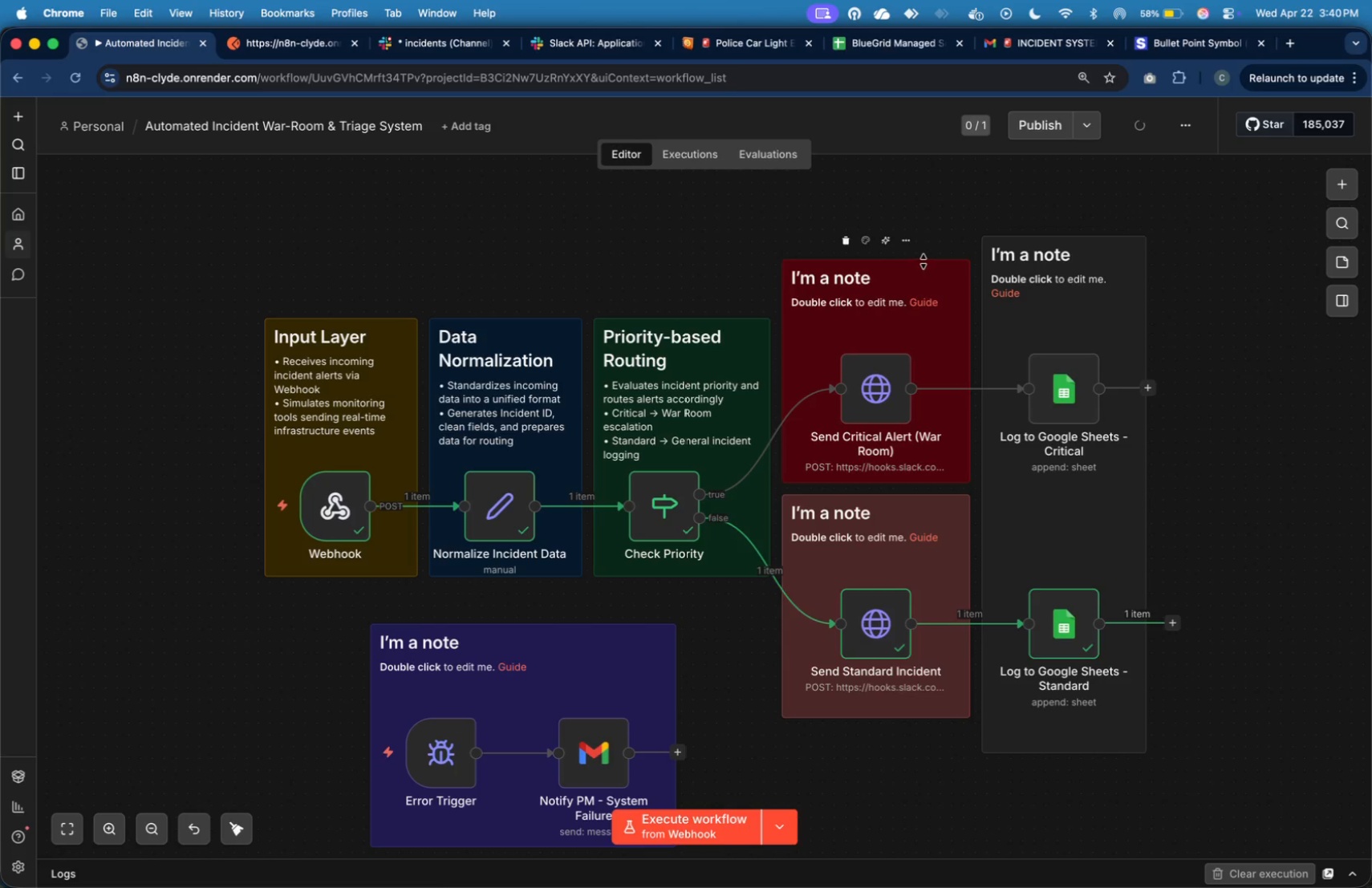 
left_click_drag(start_coordinate=[923, 261], to_coordinate=[927, 238])
 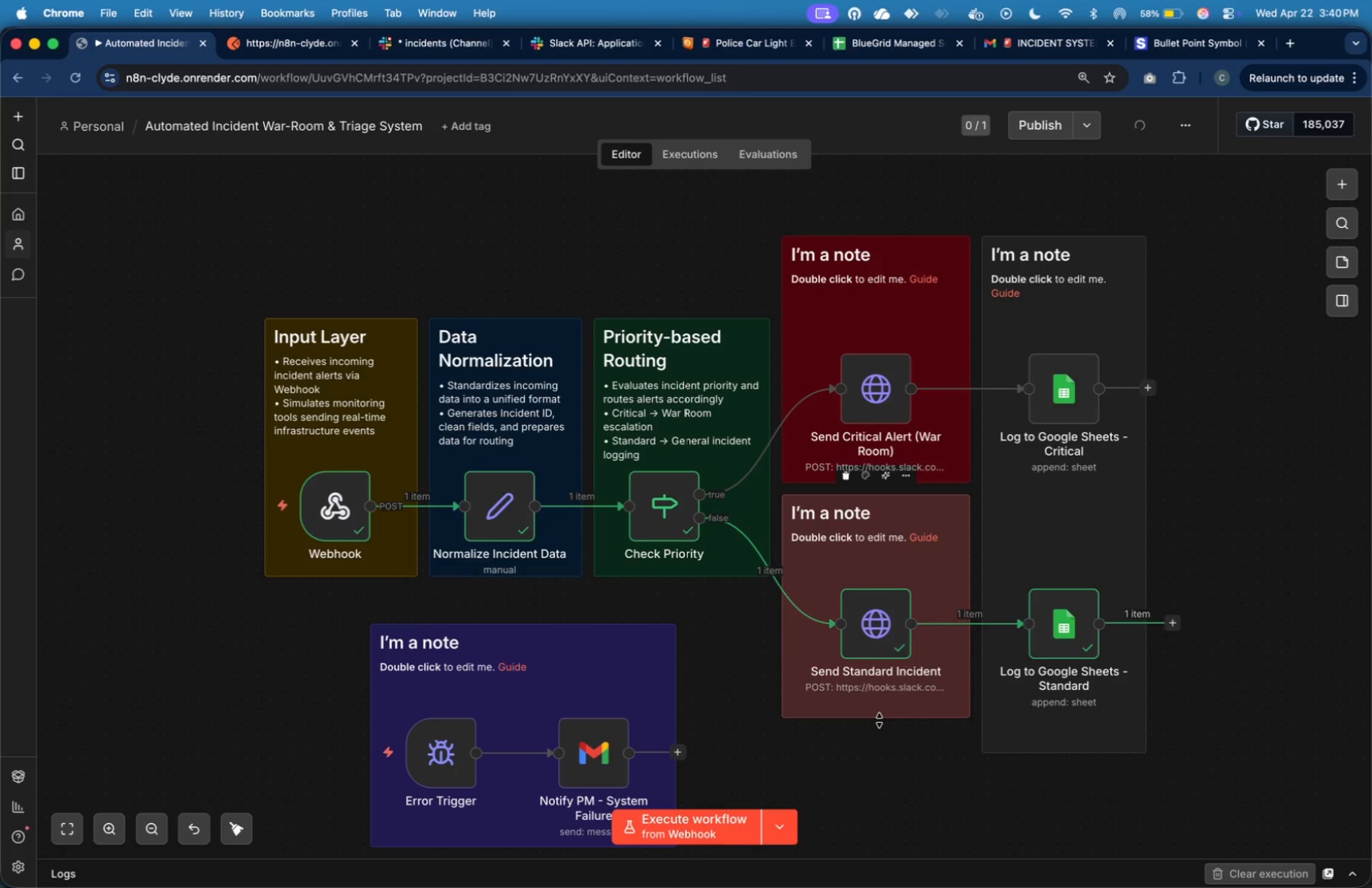 
left_click_drag(start_coordinate=[879, 720], to_coordinate=[871, 751])
 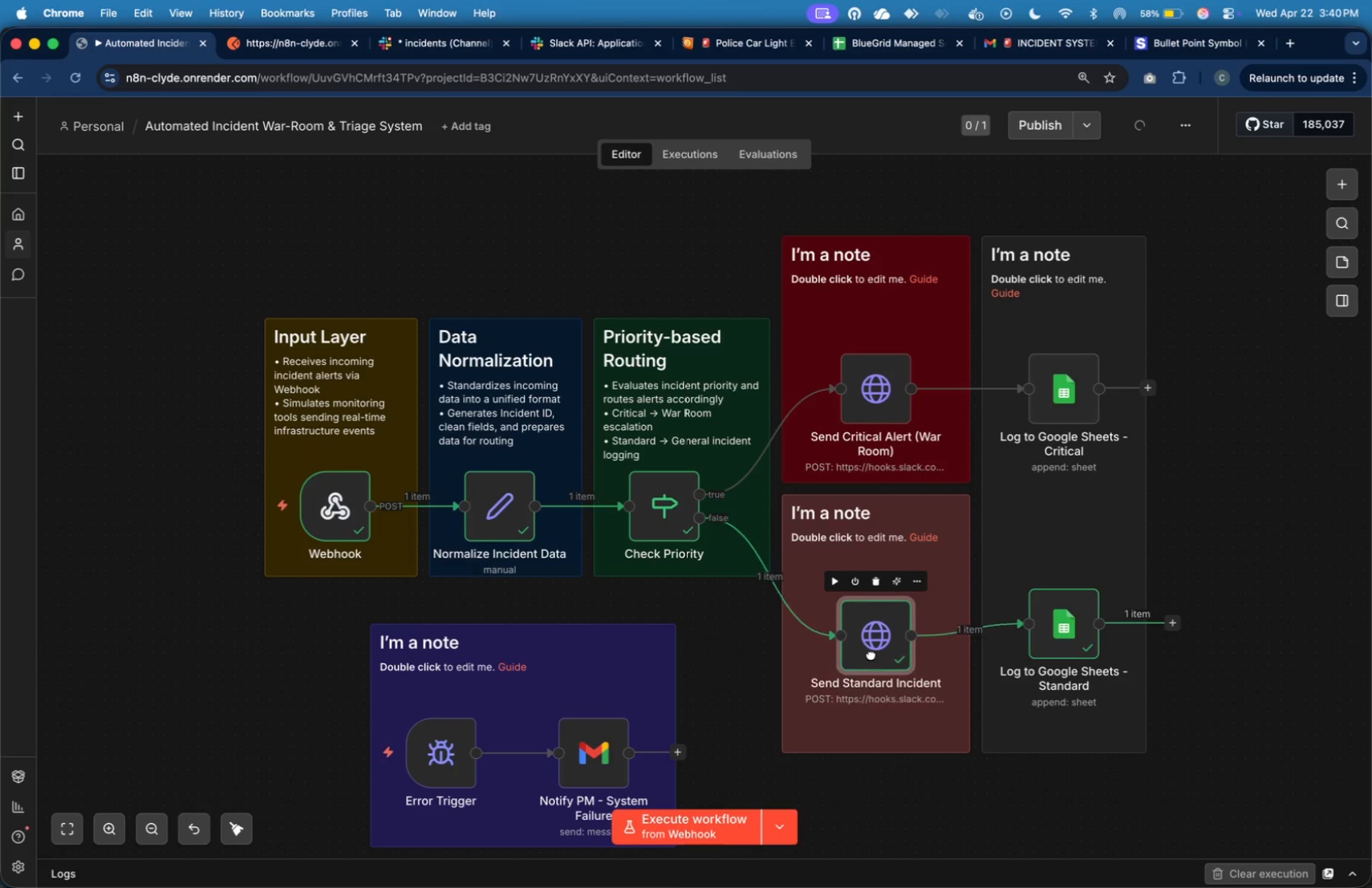 
left_click_drag(start_coordinate=[874, 639], to_coordinate=[869, 658])
 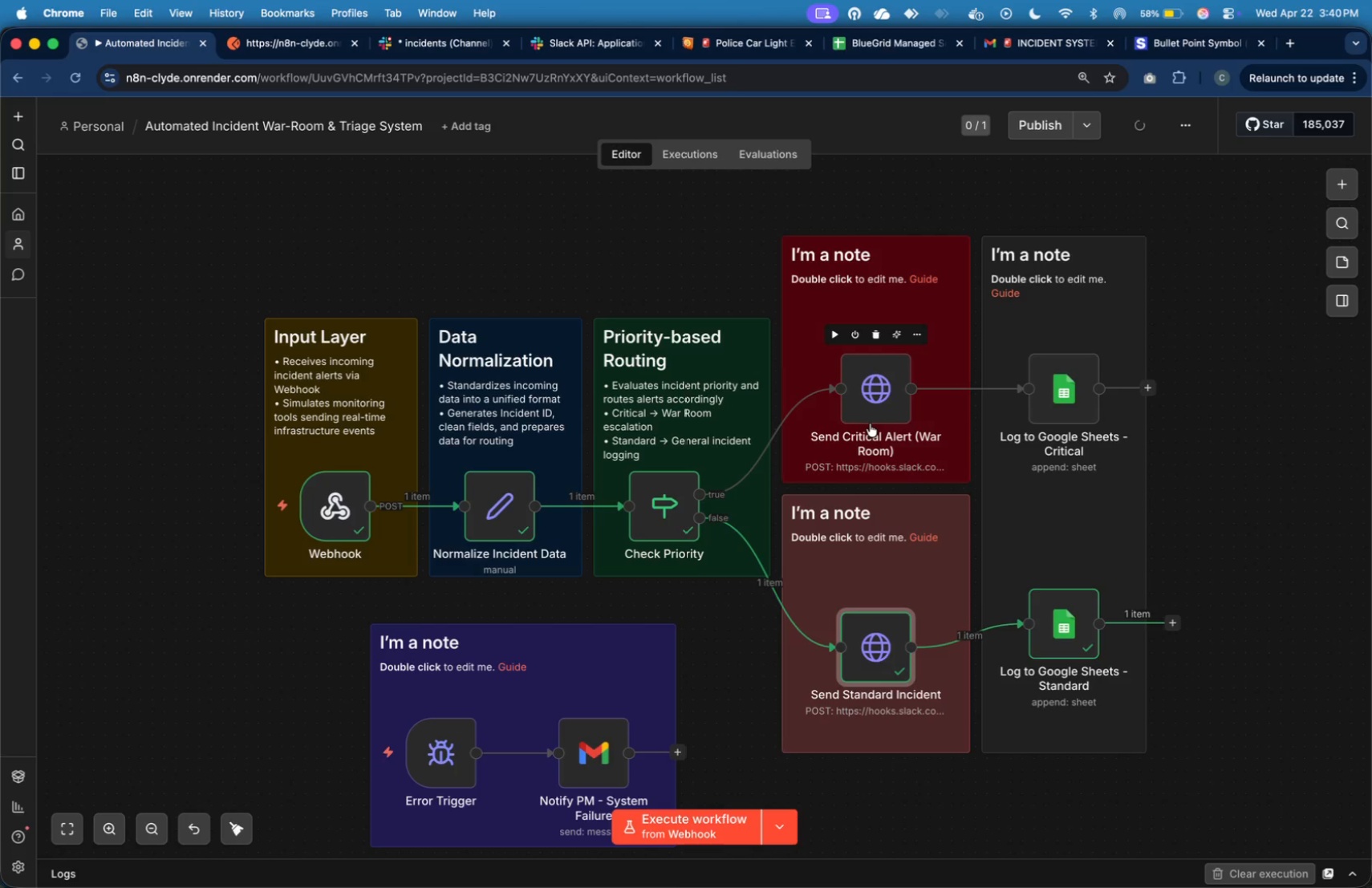 
left_click_drag(start_coordinate=[870, 424], to_coordinate=[872, 414])
 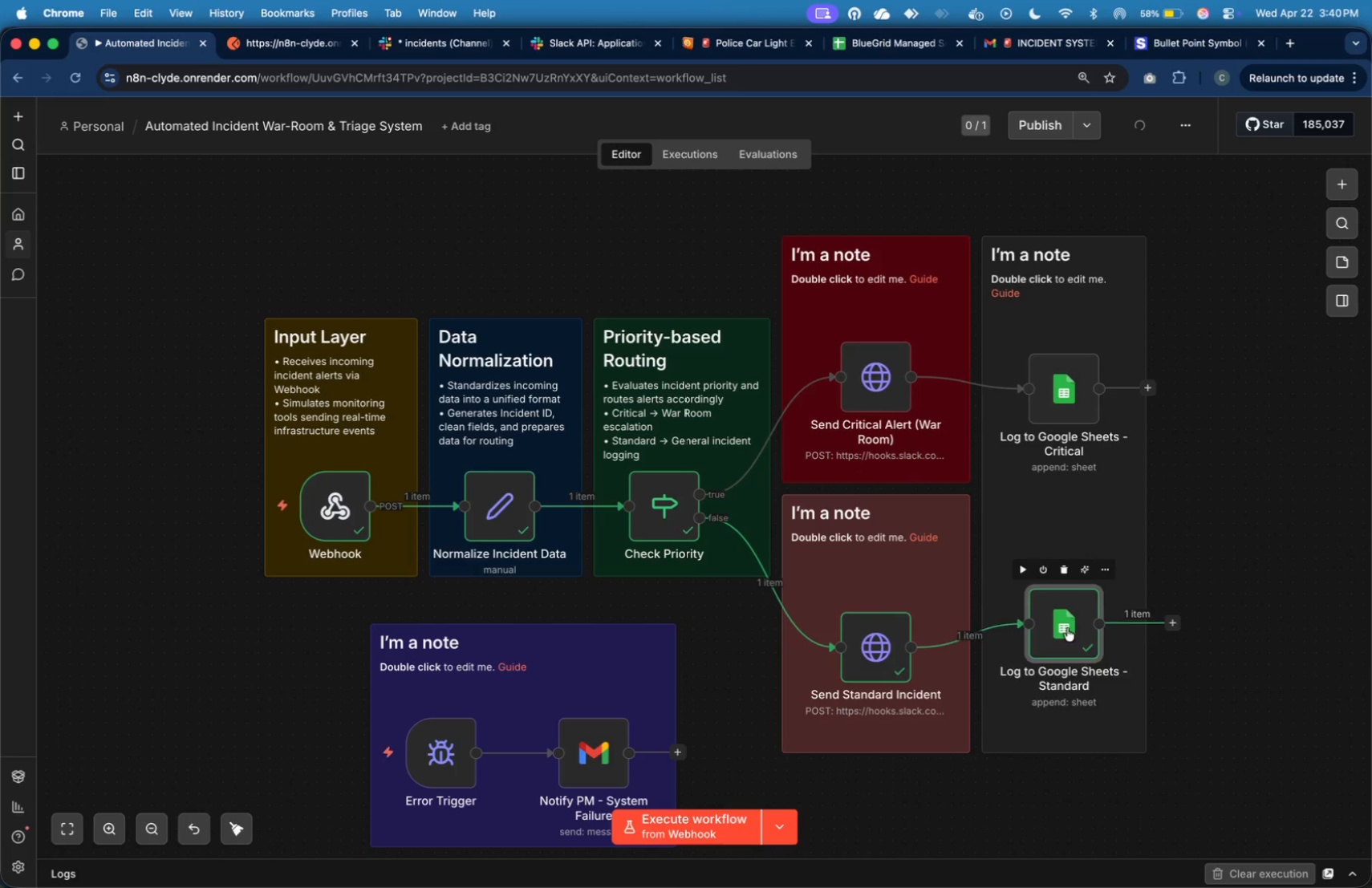 
left_click_drag(start_coordinate=[1071, 618], to_coordinate=[1066, 639])
 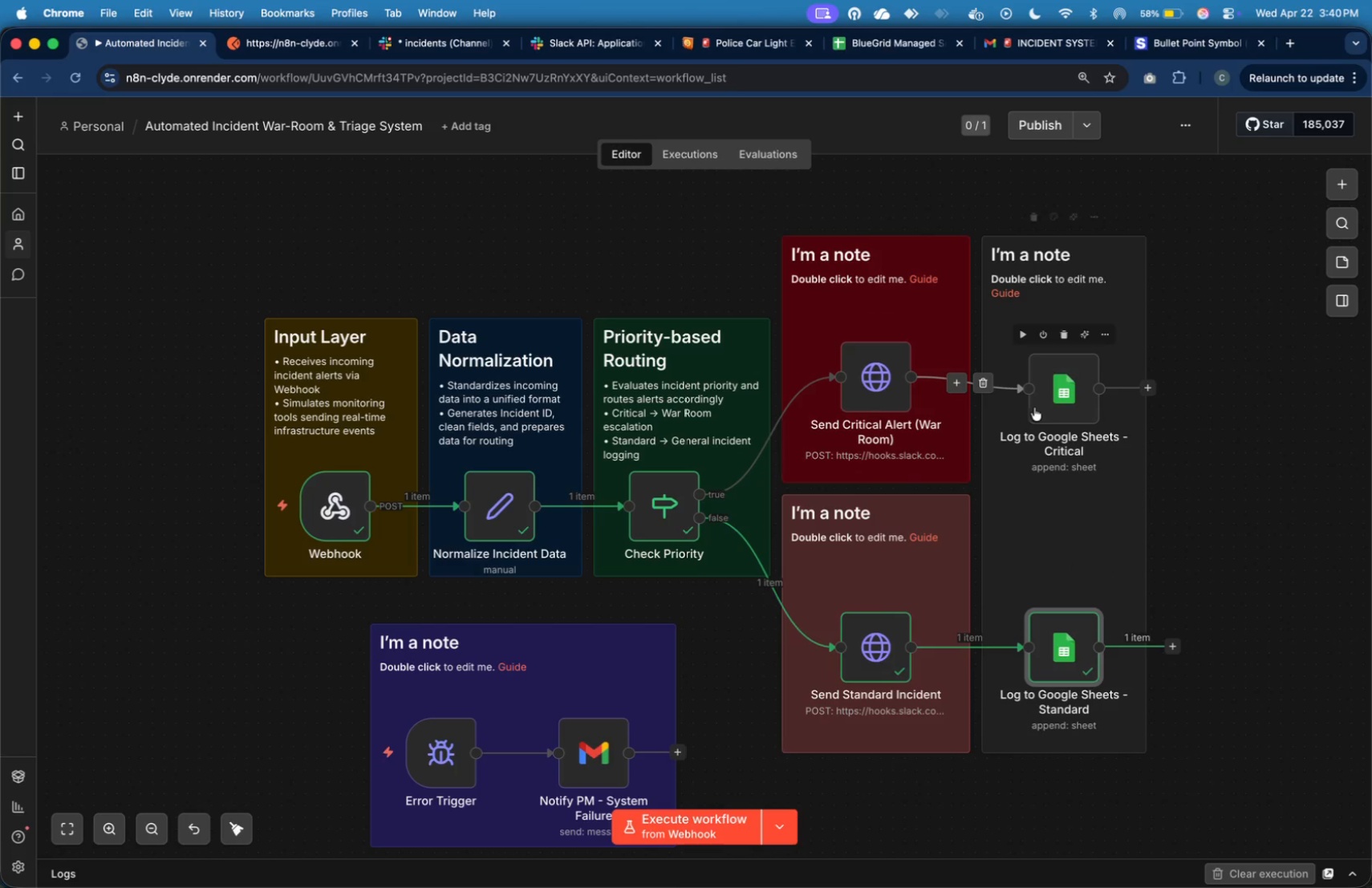 
left_click_drag(start_coordinate=[1054, 412], to_coordinate=[1056, 399])
 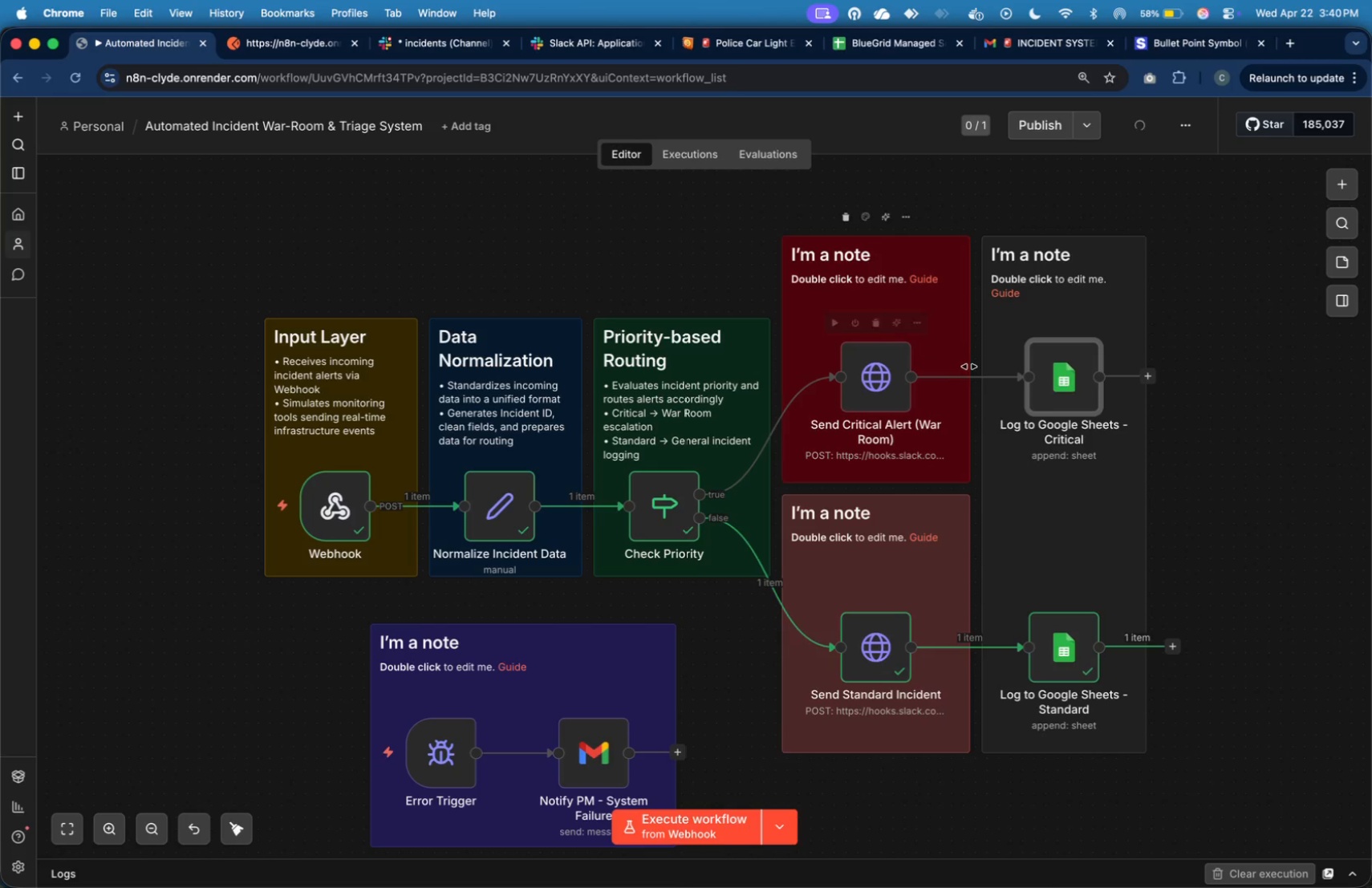 
key(Meta+Tab)
 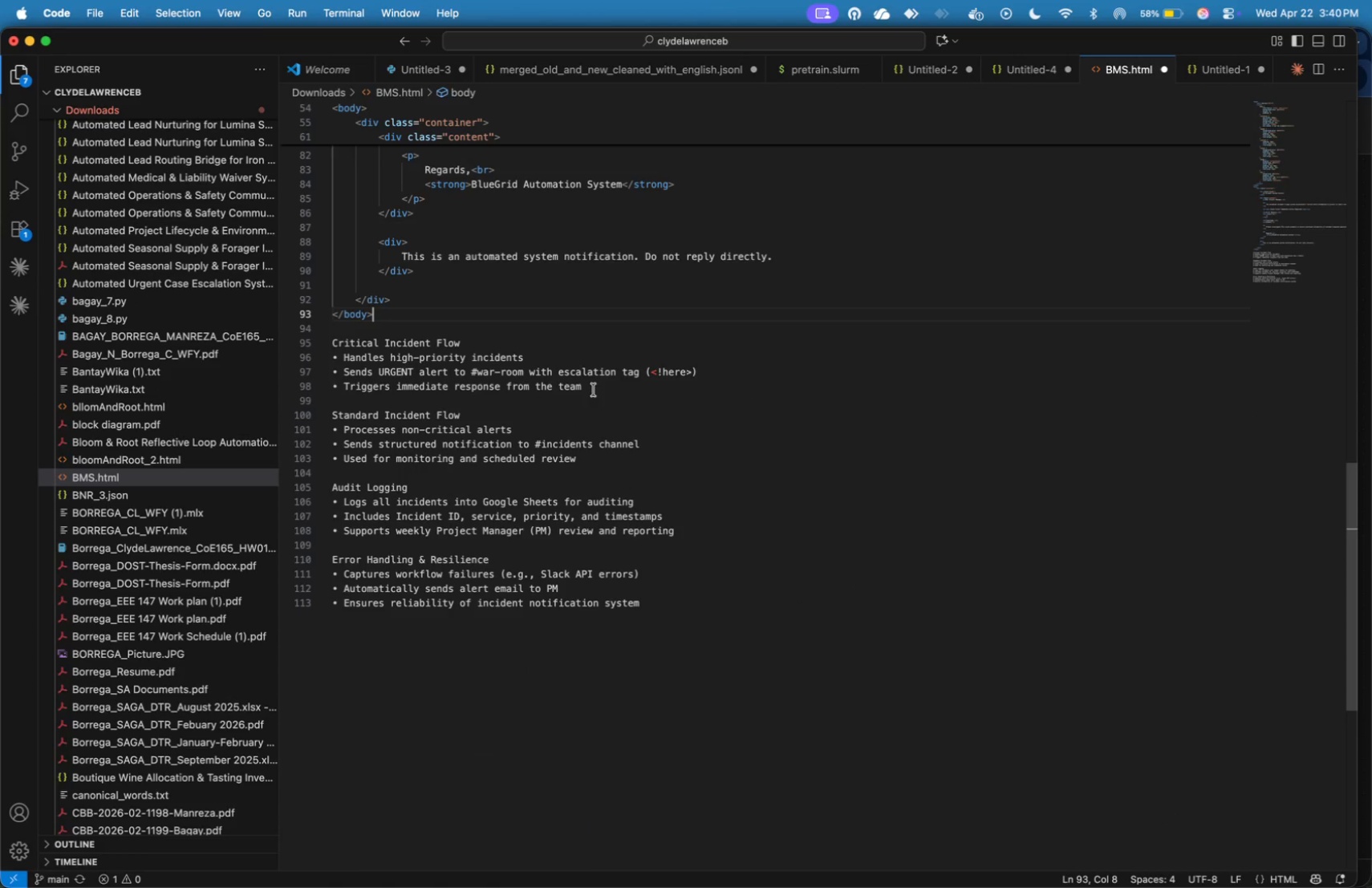 
left_click_drag(start_coordinate=[593, 390], to_coordinate=[282, 345])
 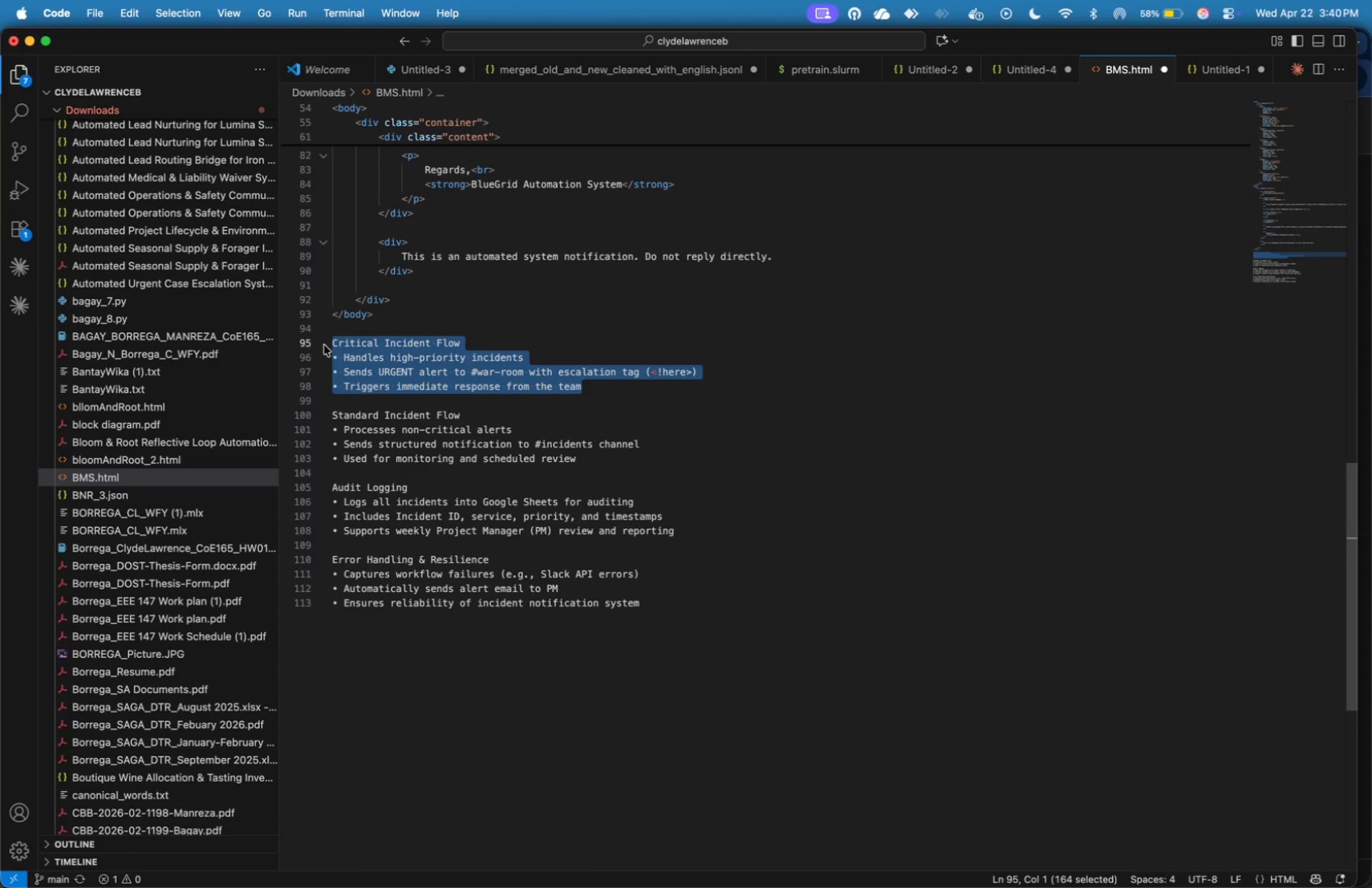 
key(Meta+X)
 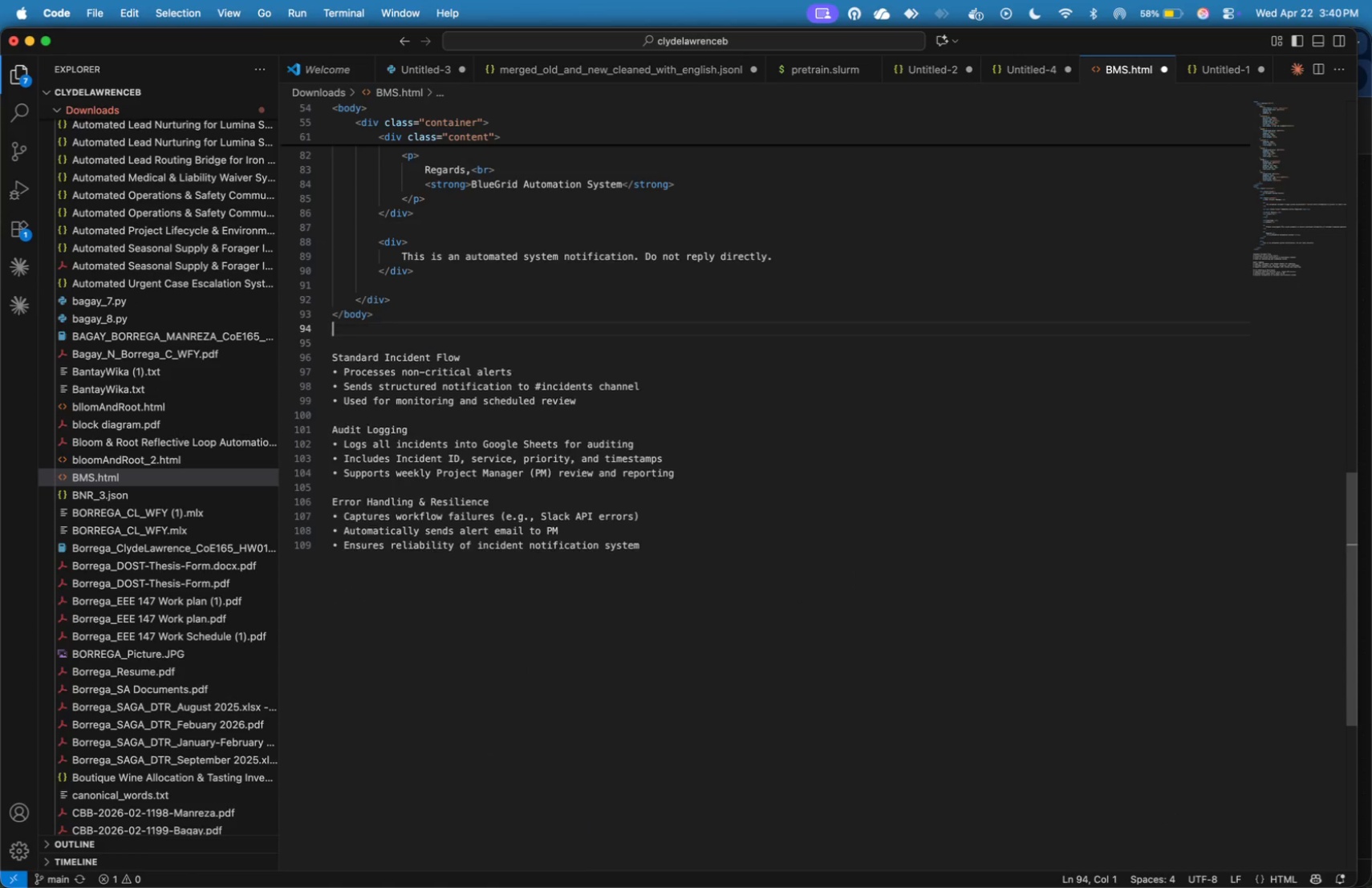 
key(Backspace)
 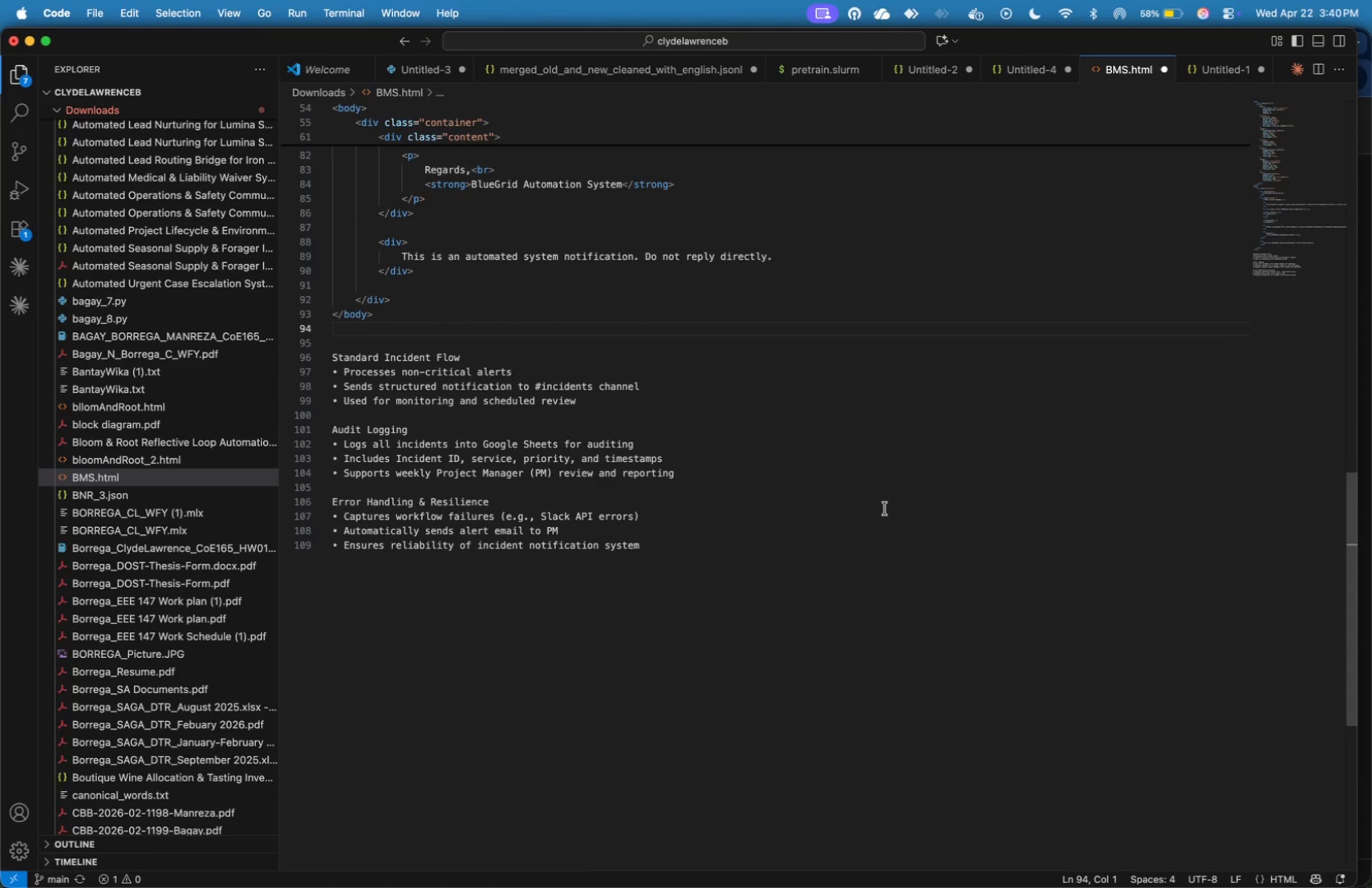 
key(Meta+CommandLeft)
 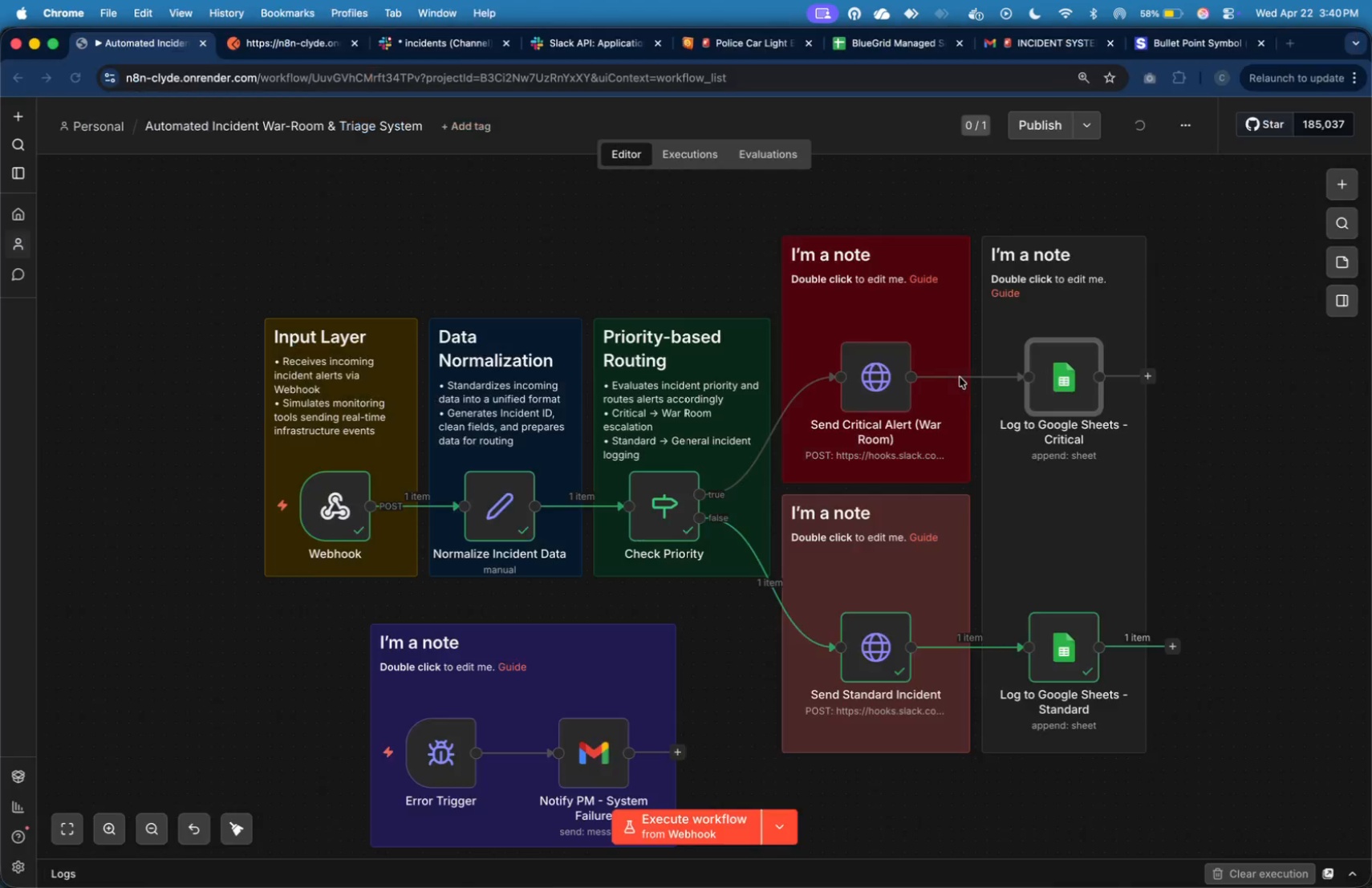 
key(Meta+Tab)
 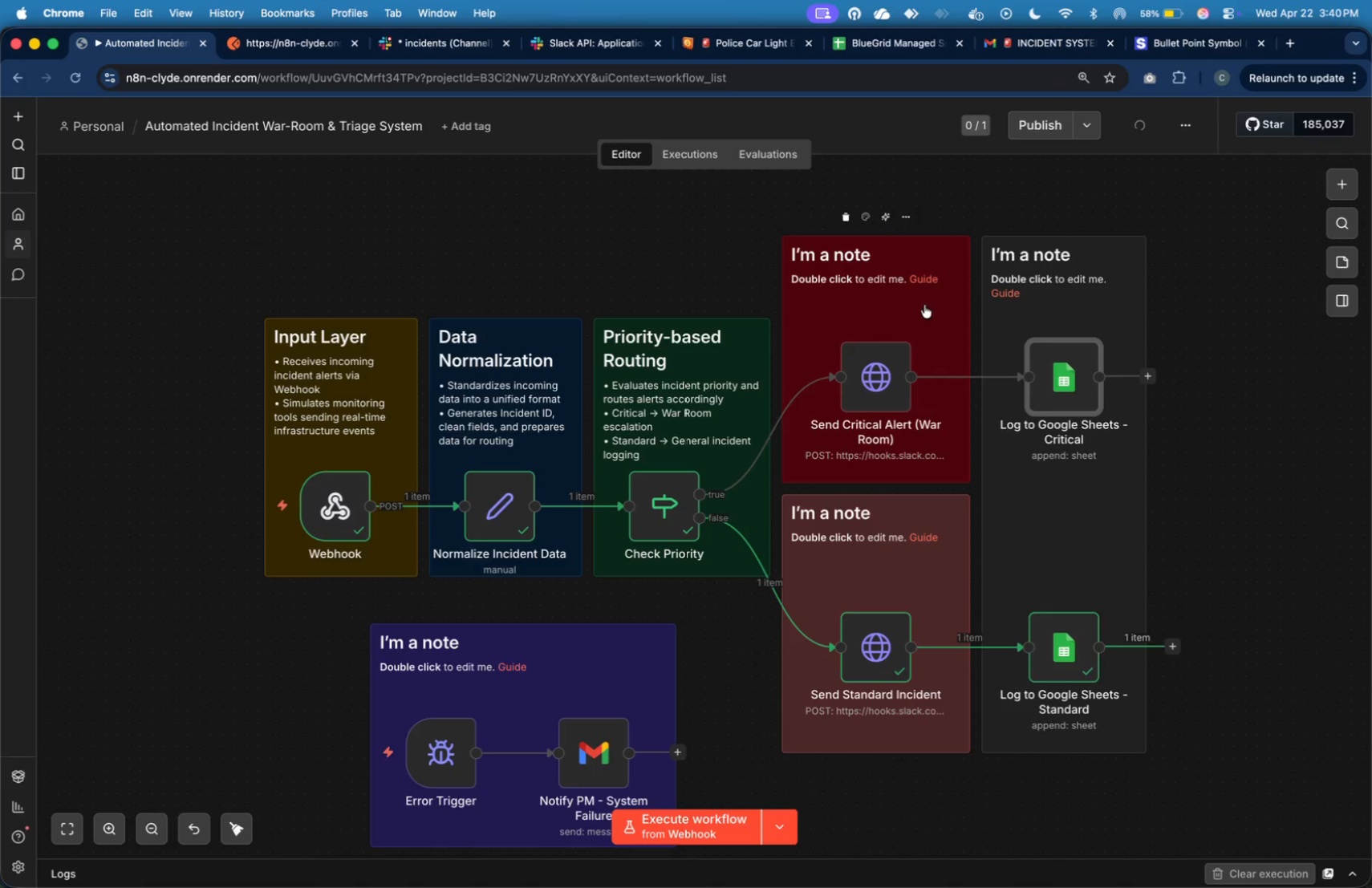 
double_click([924, 306])
 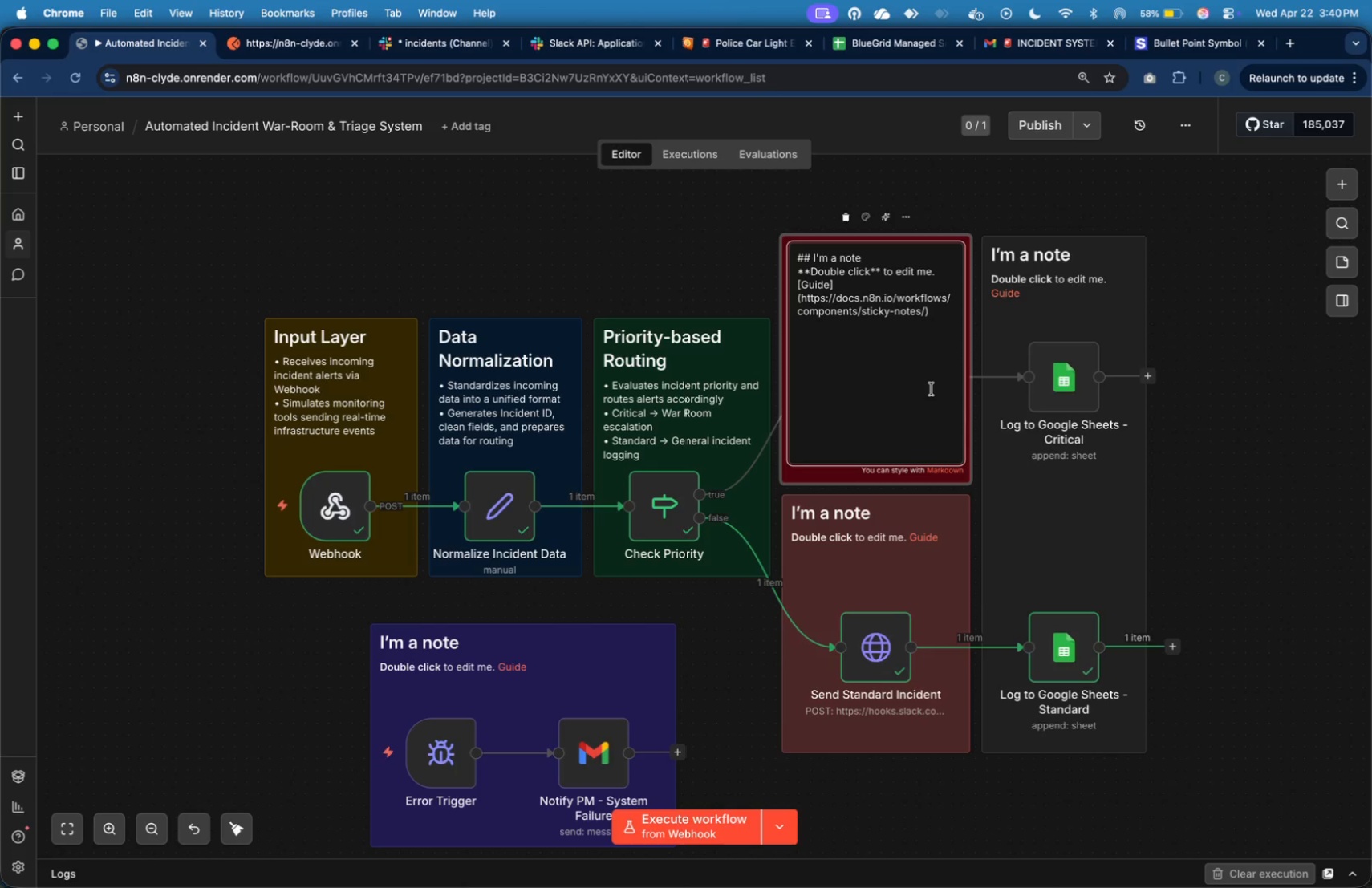 
wait(13.61)
 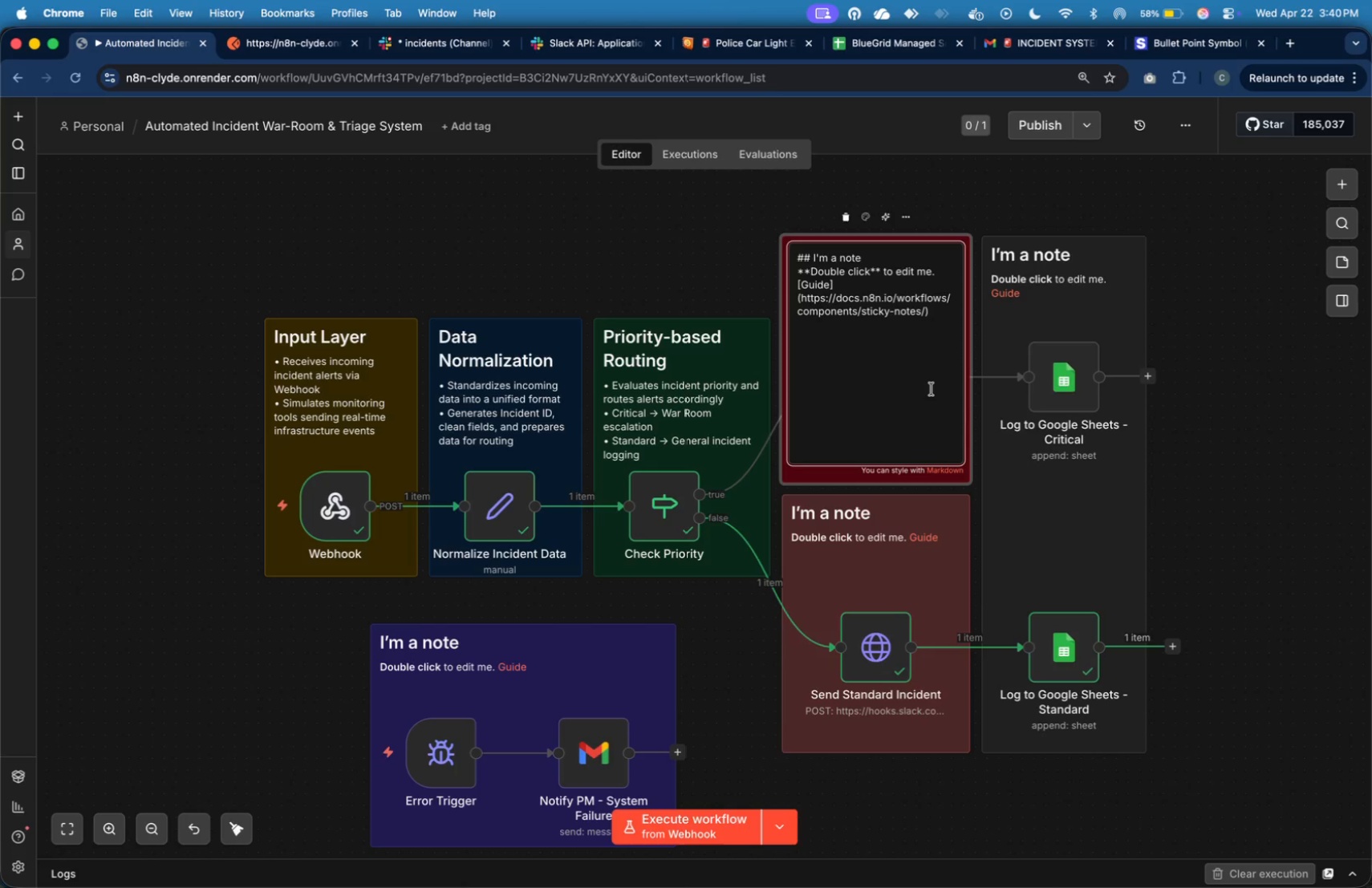 
left_click_drag(start_coordinate=[948, 332], to_coordinate=[814, 258])
 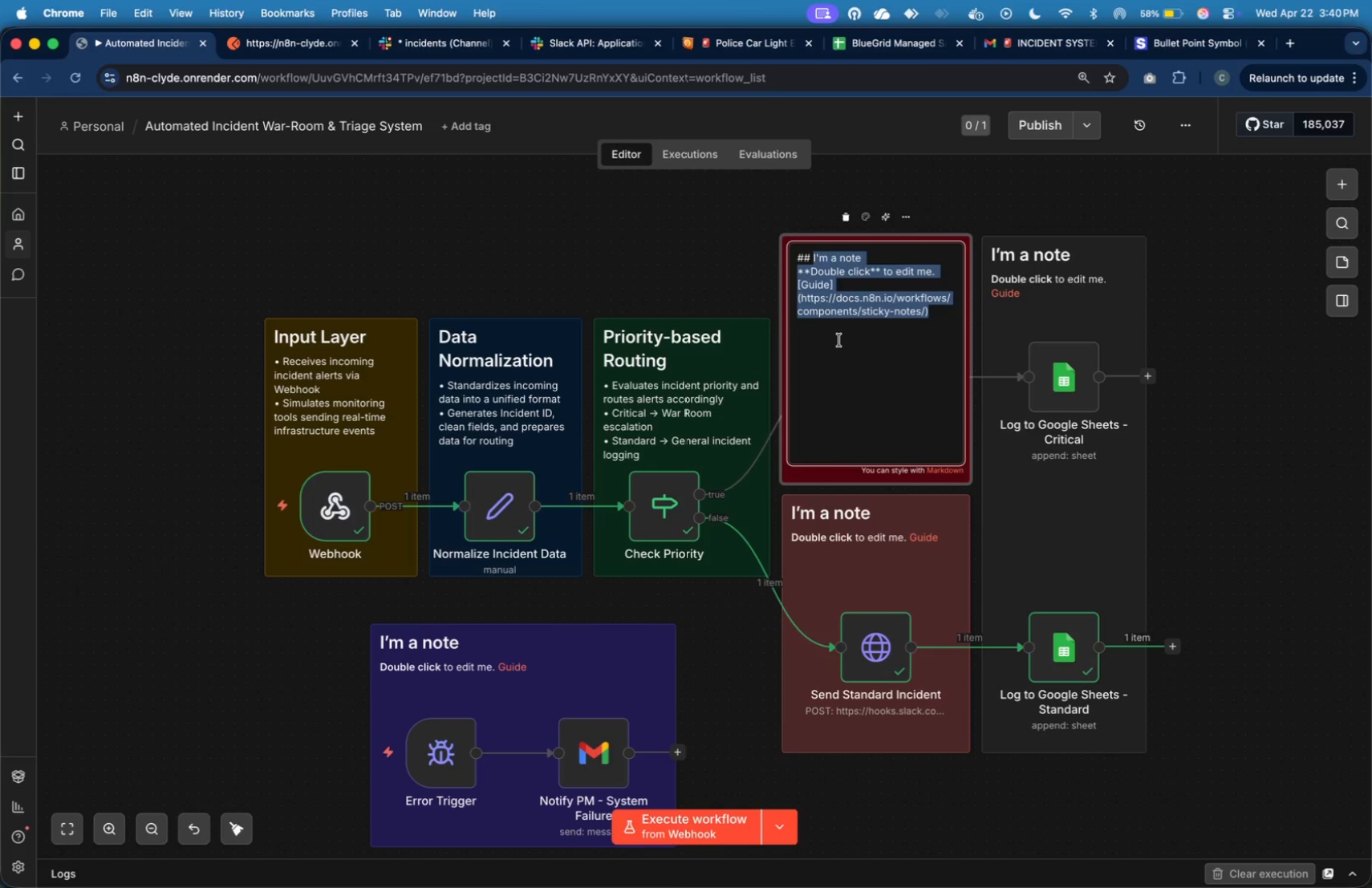 
key(Meta+V)
 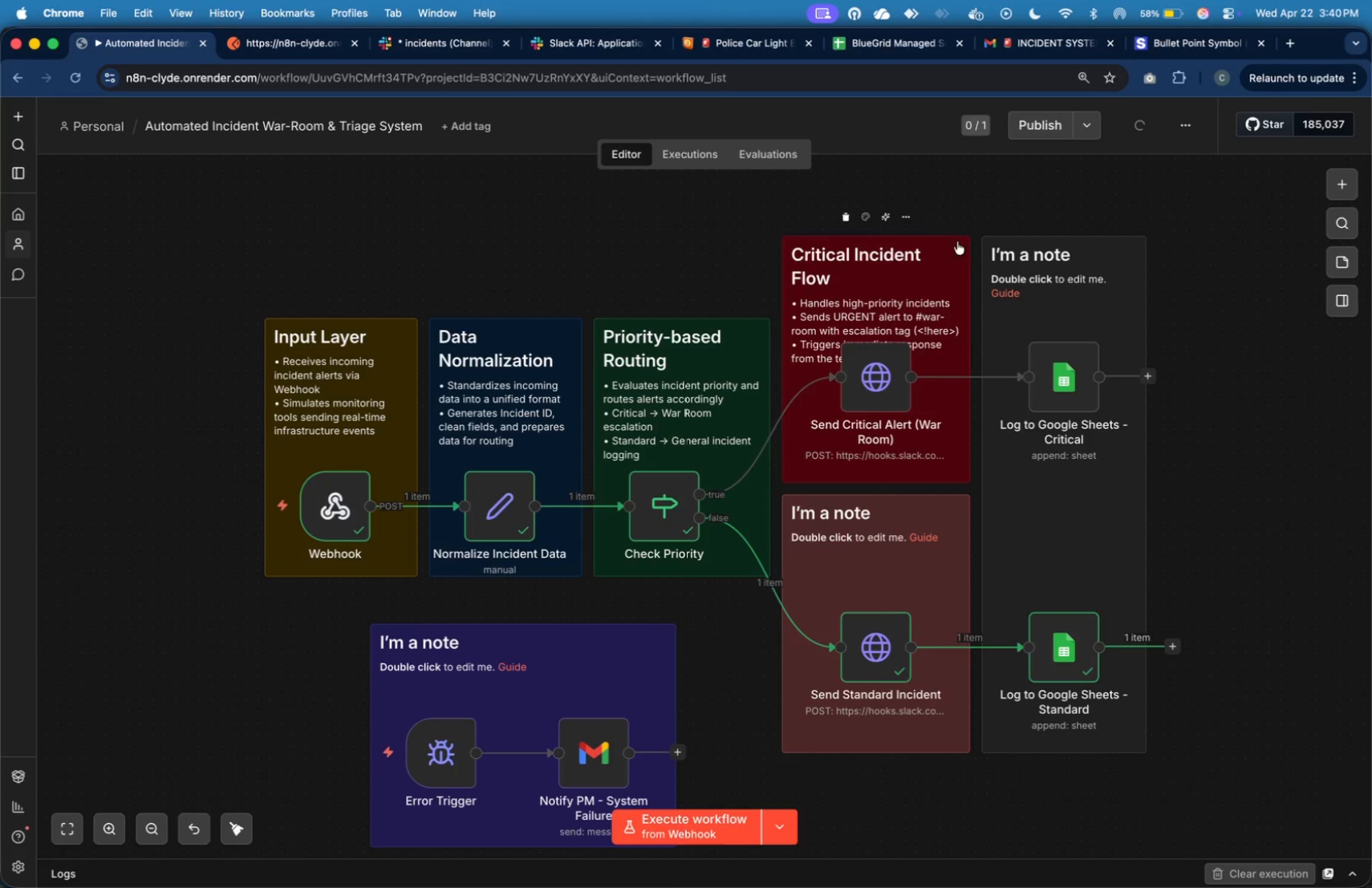 
left_click_drag(start_coordinate=[956, 238], to_coordinate=[961, 202])
 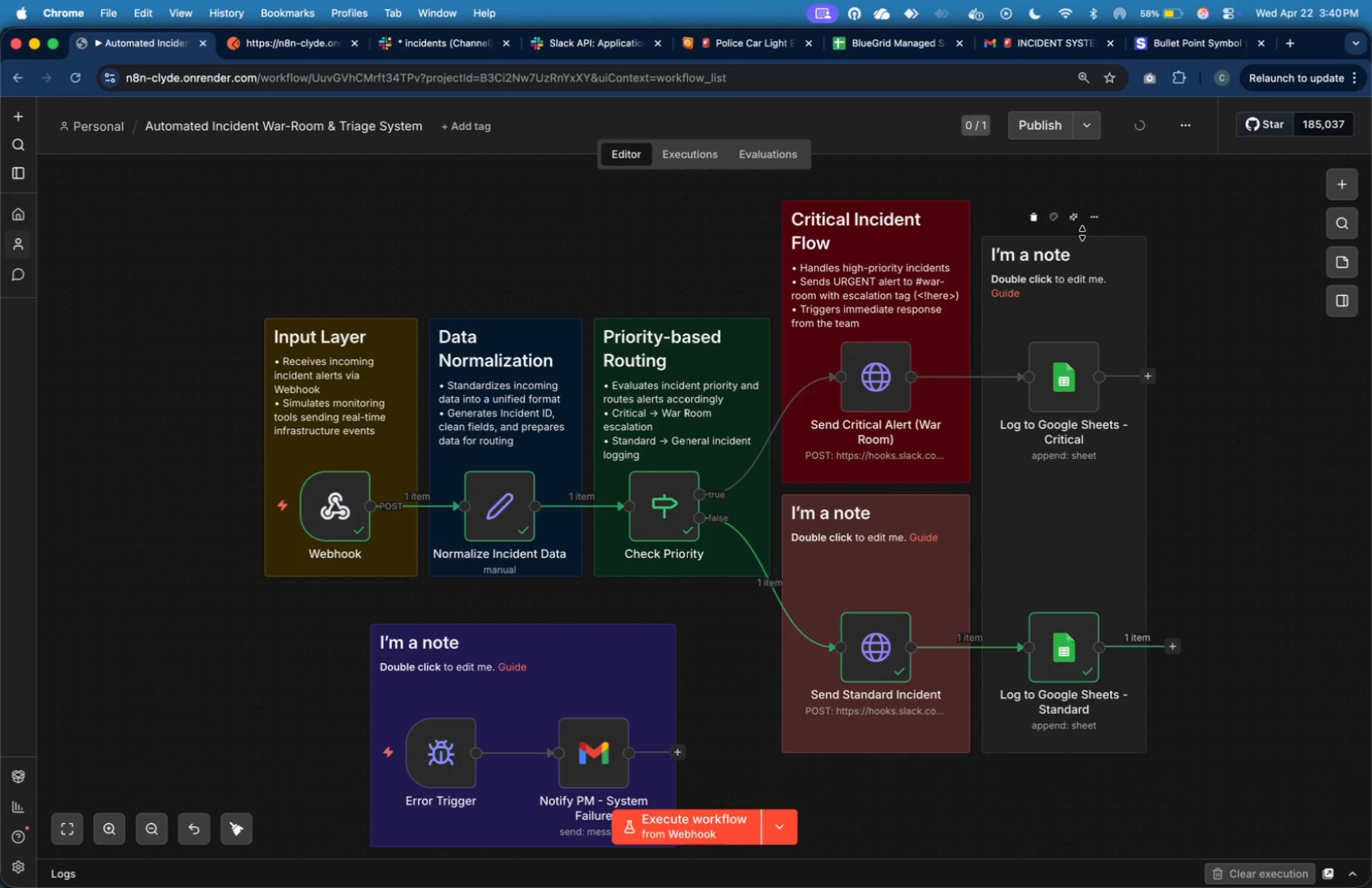 
left_click_drag(start_coordinate=[1082, 233], to_coordinate=[1087, 202])
 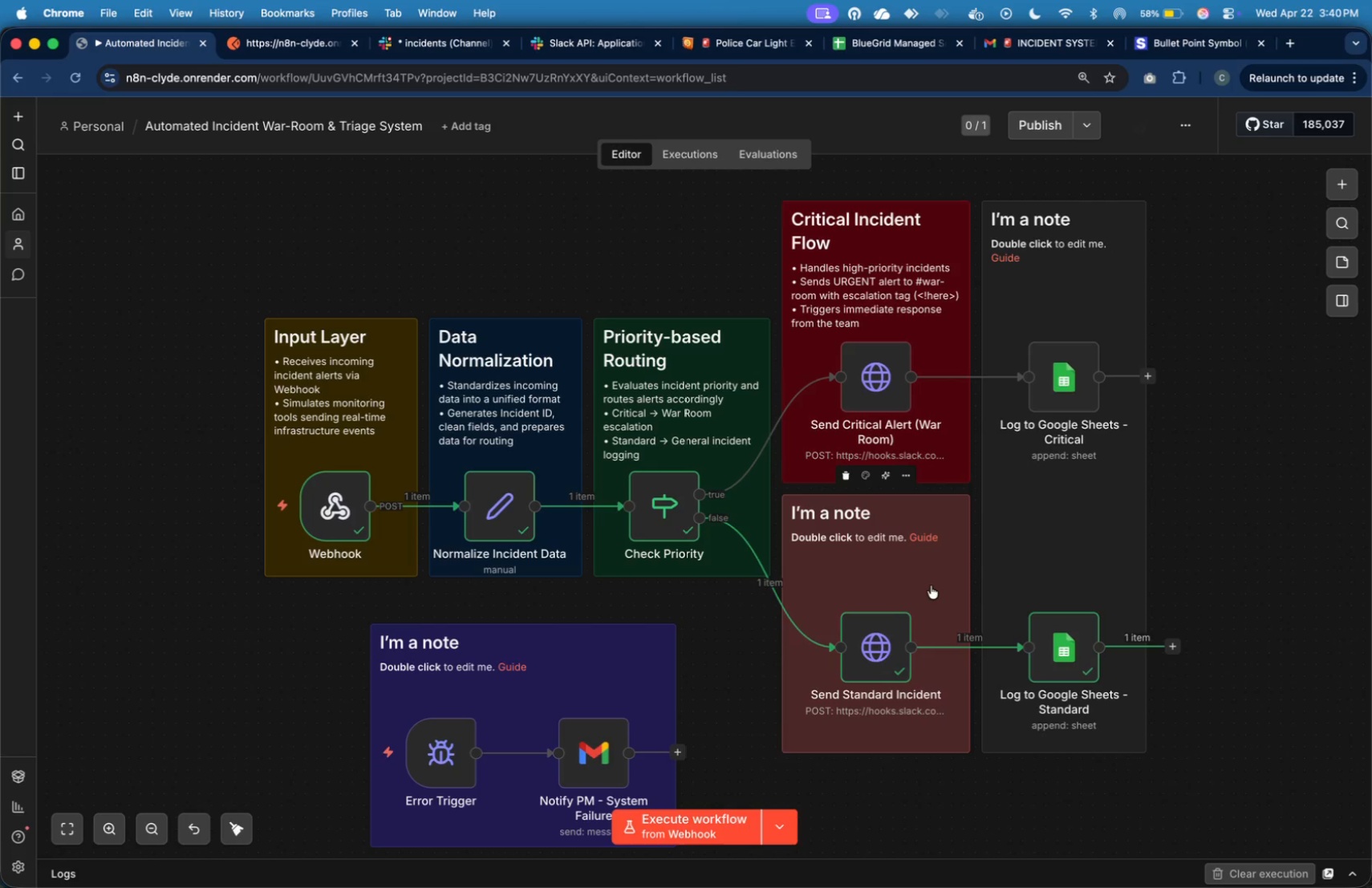 
key(Meta+CommandLeft)
 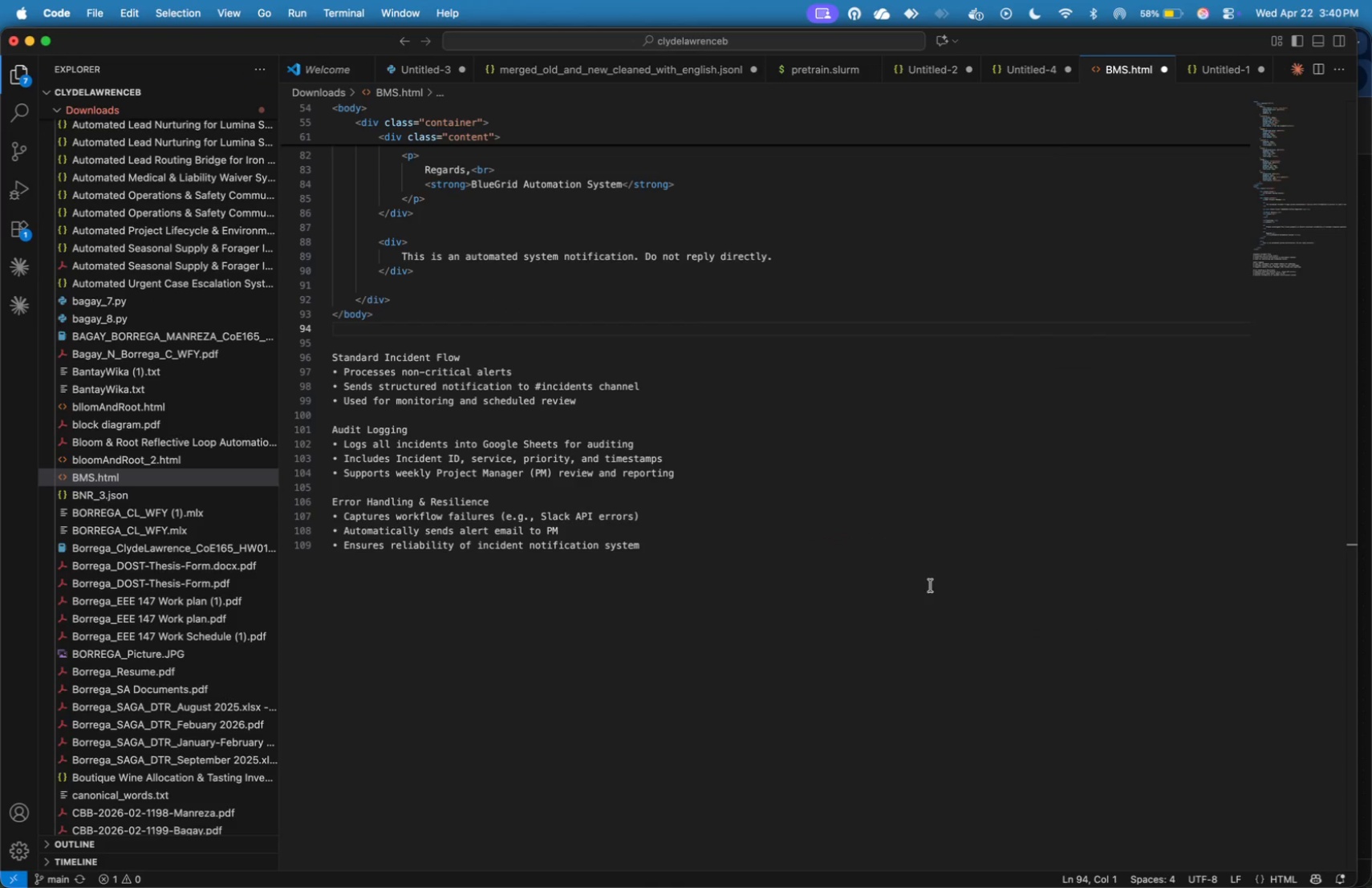 
key(Meta+Tab)
 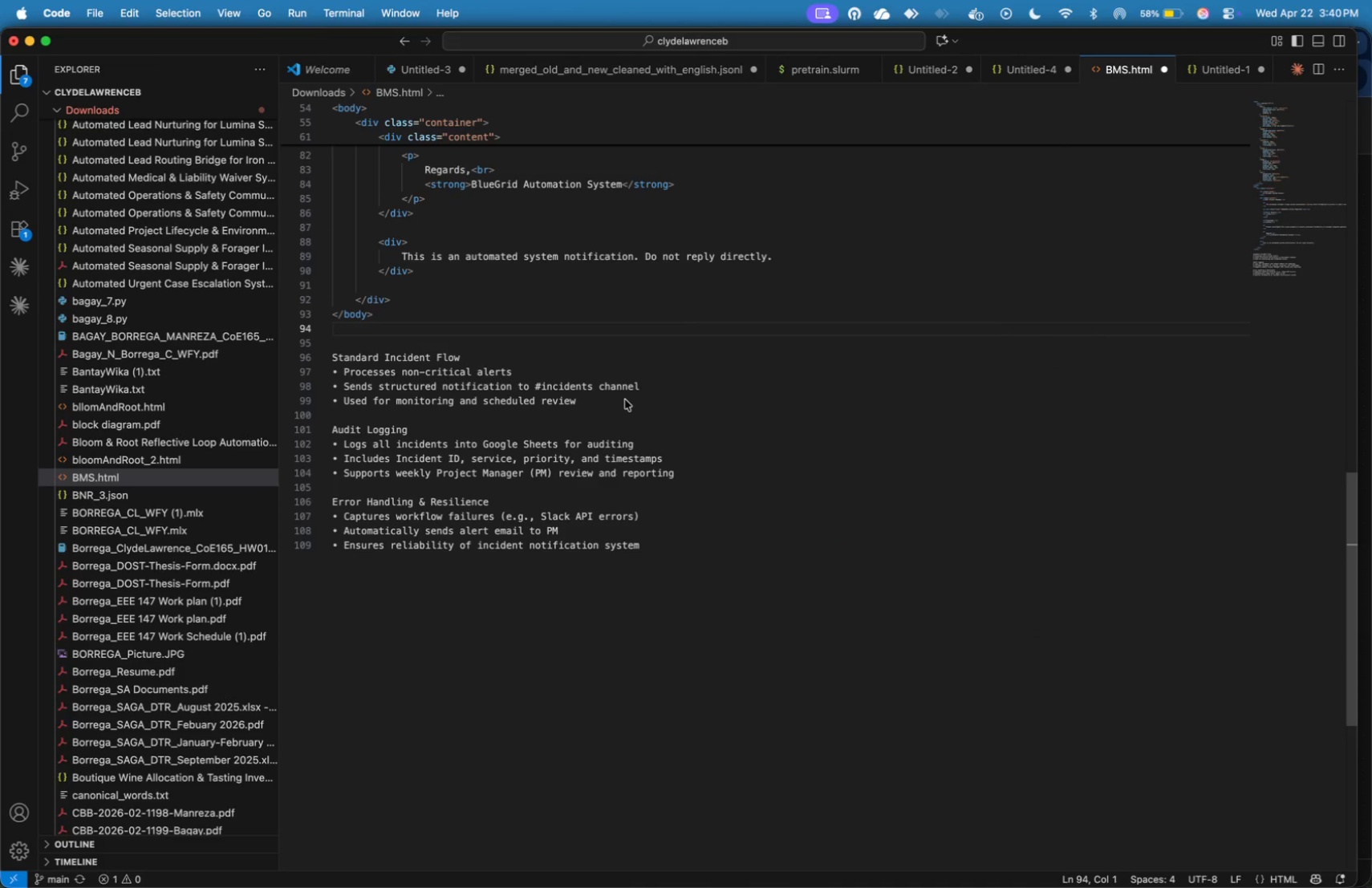 
left_click_drag(start_coordinate=[621, 399], to_coordinate=[333, 357])
 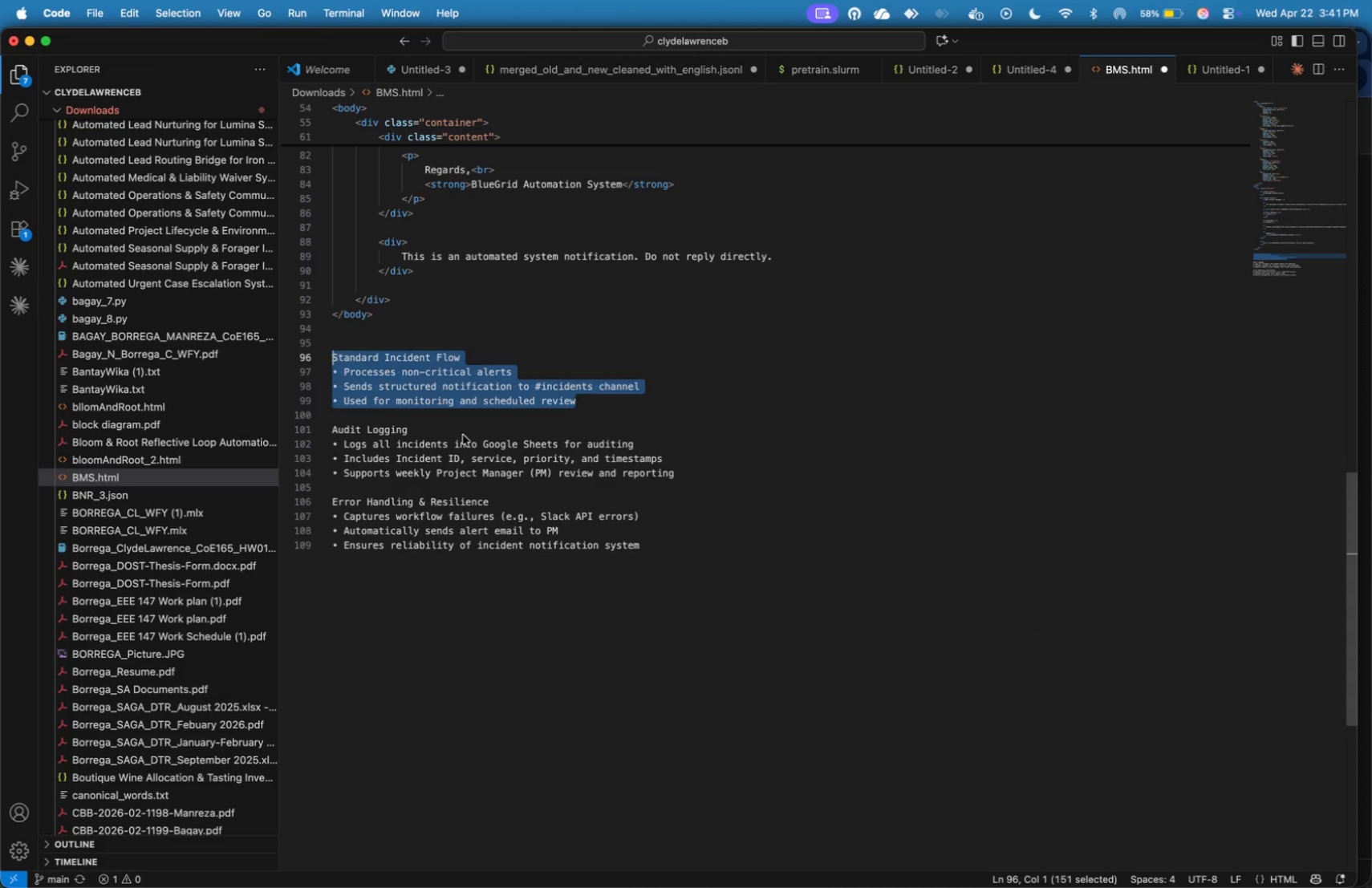 
key(Meta+X)
 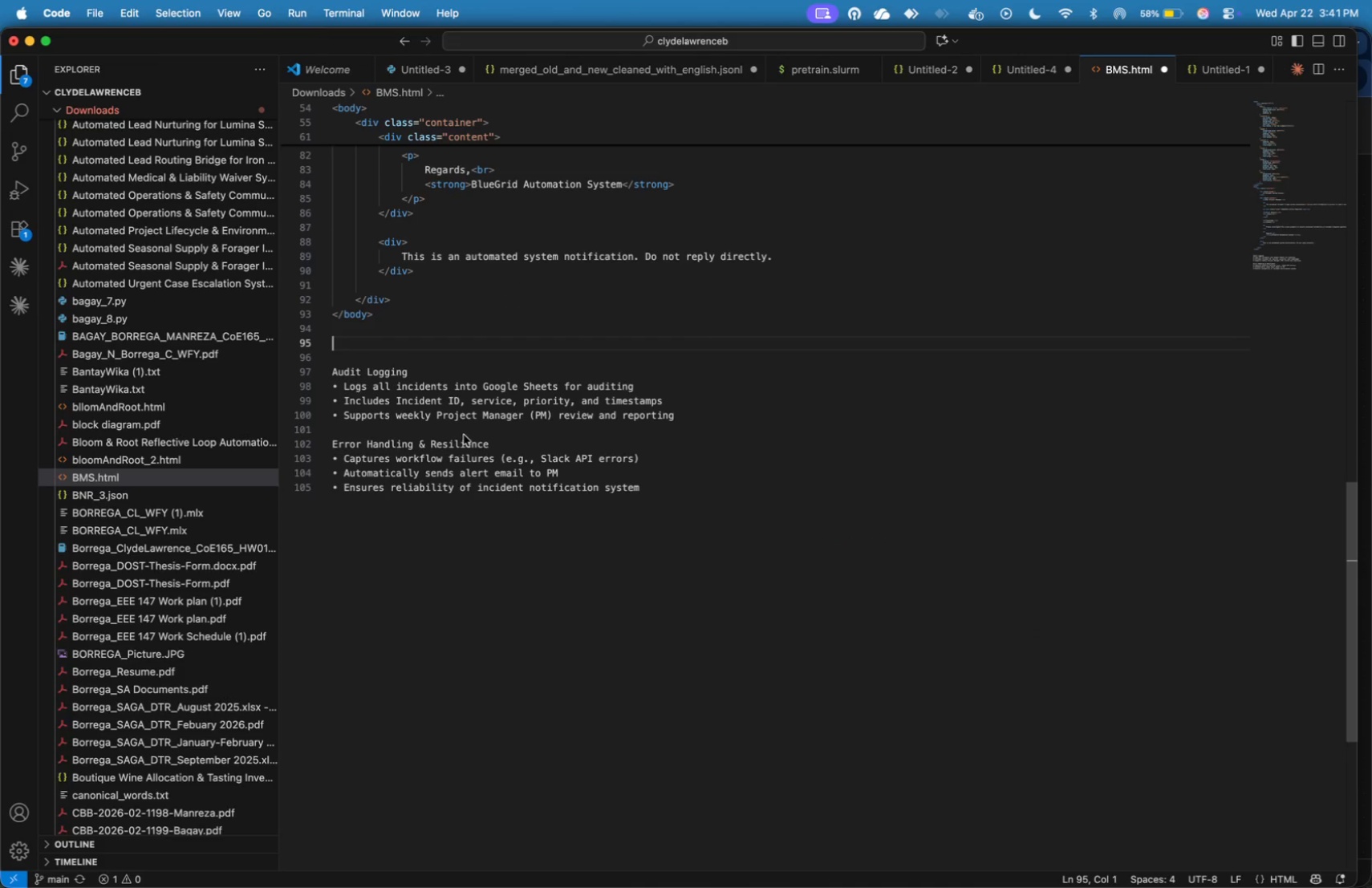 
key(Backspace)
 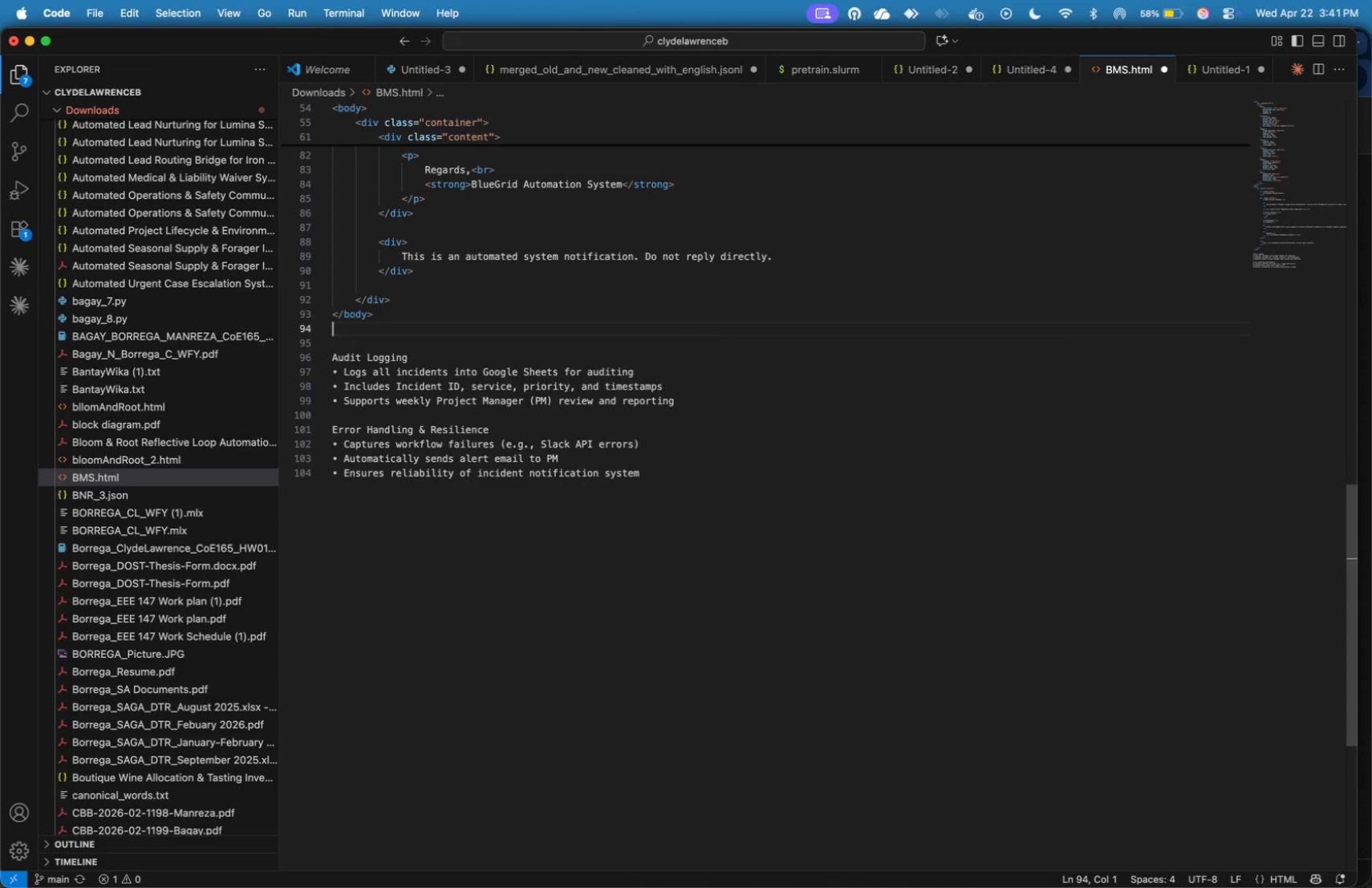 
key(Backspace)
 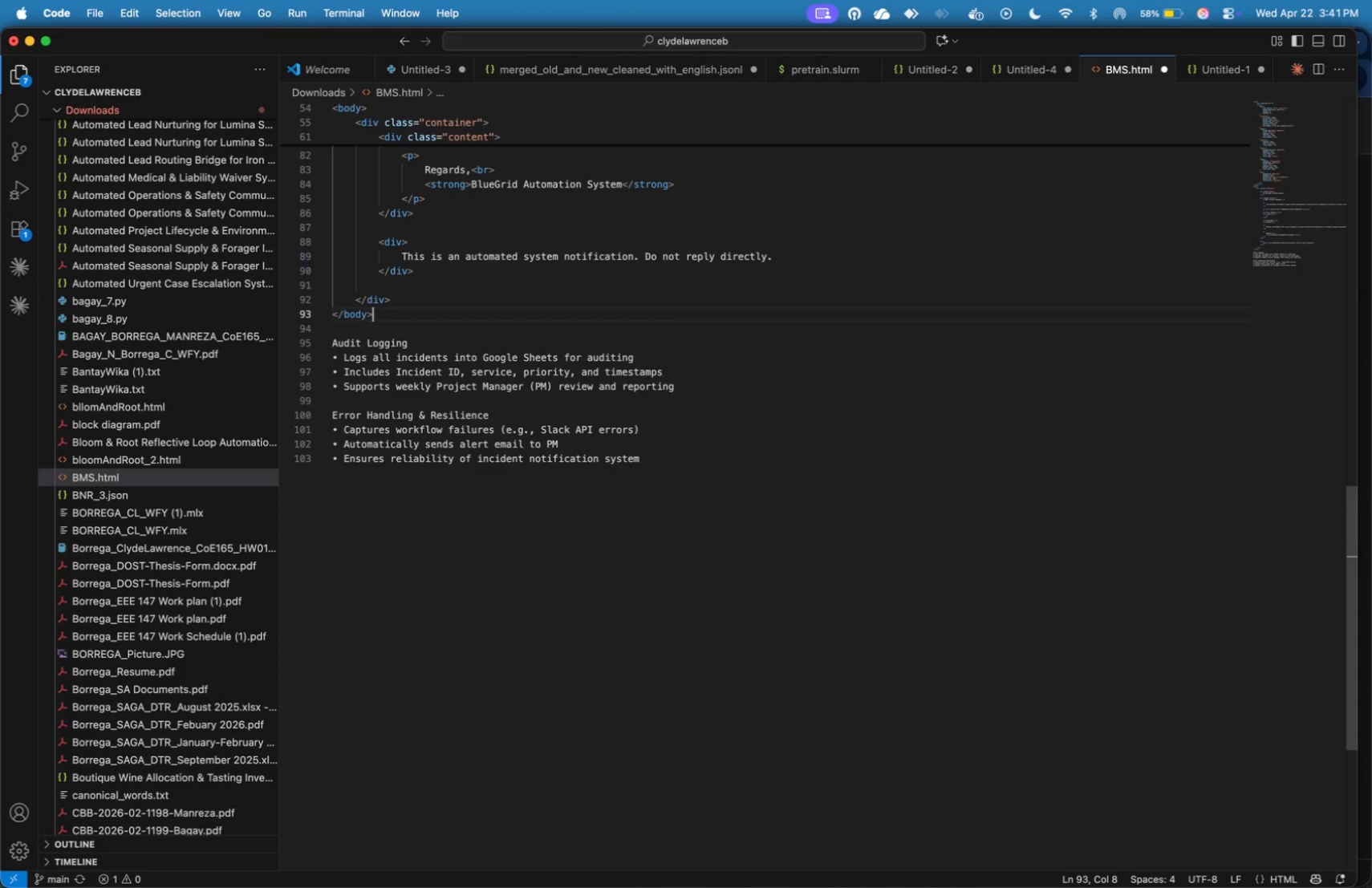 
key(Backspace)
 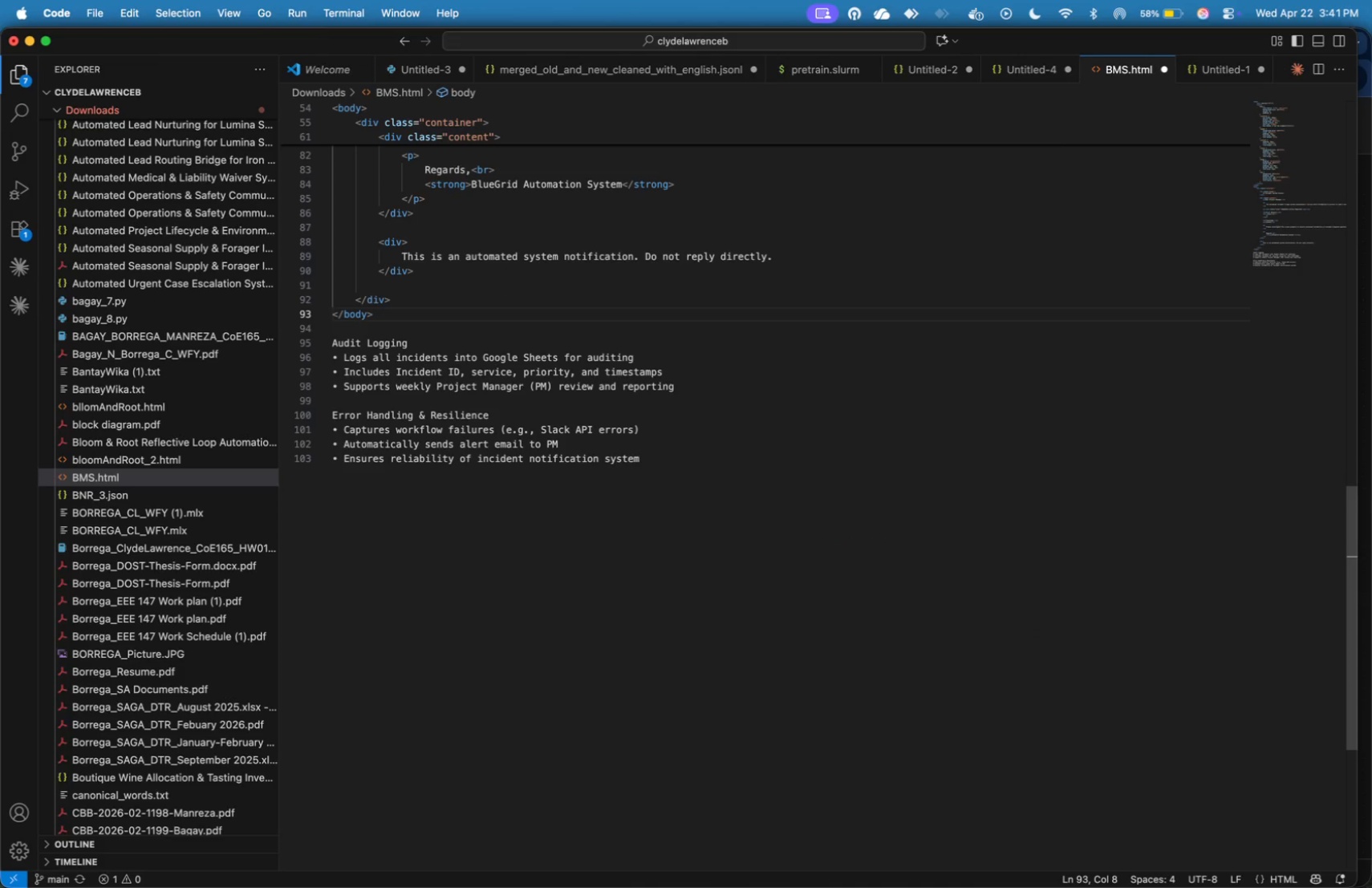 
key(Meta+Tab)
 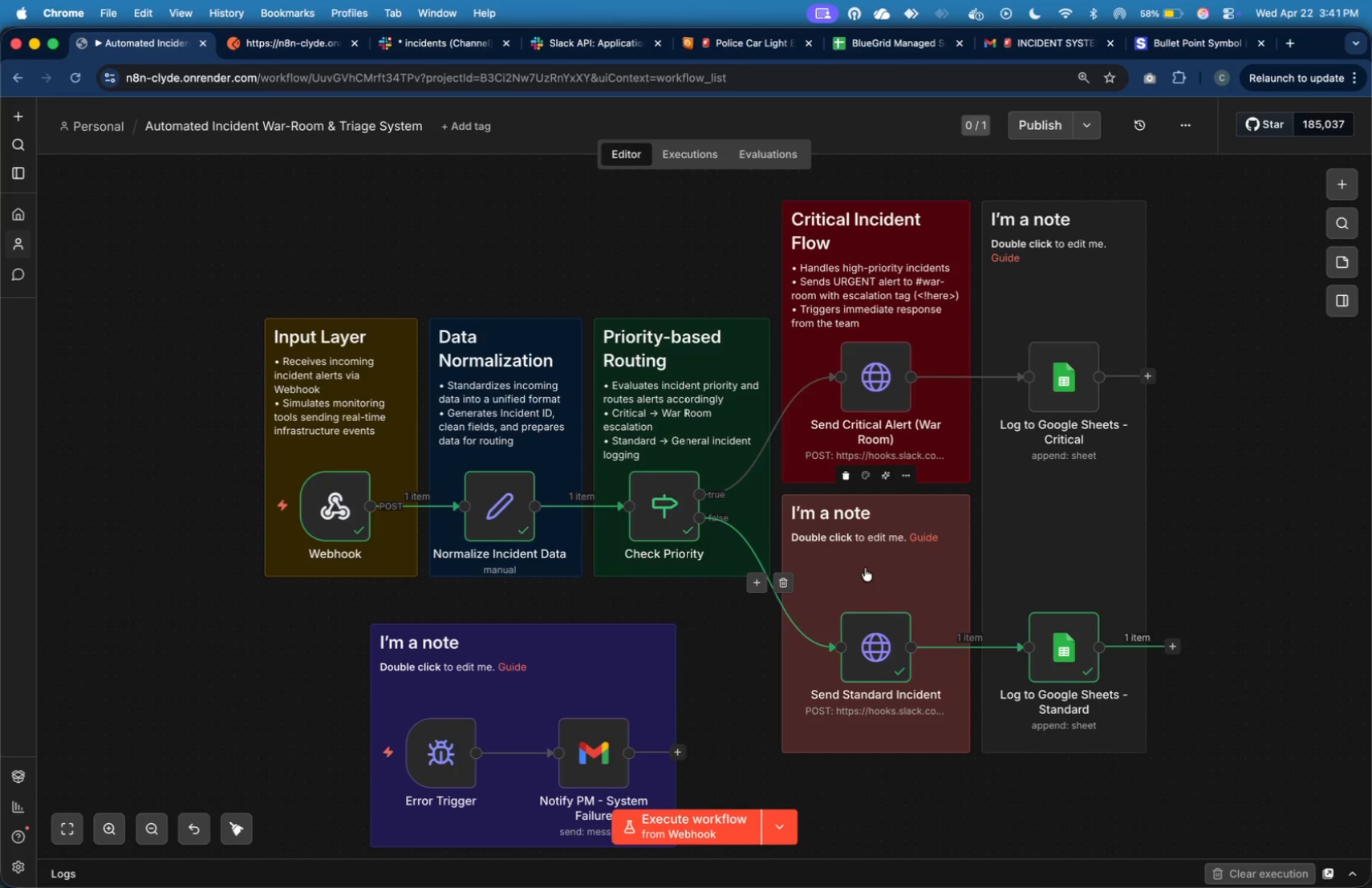 
double_click([866, 568])
 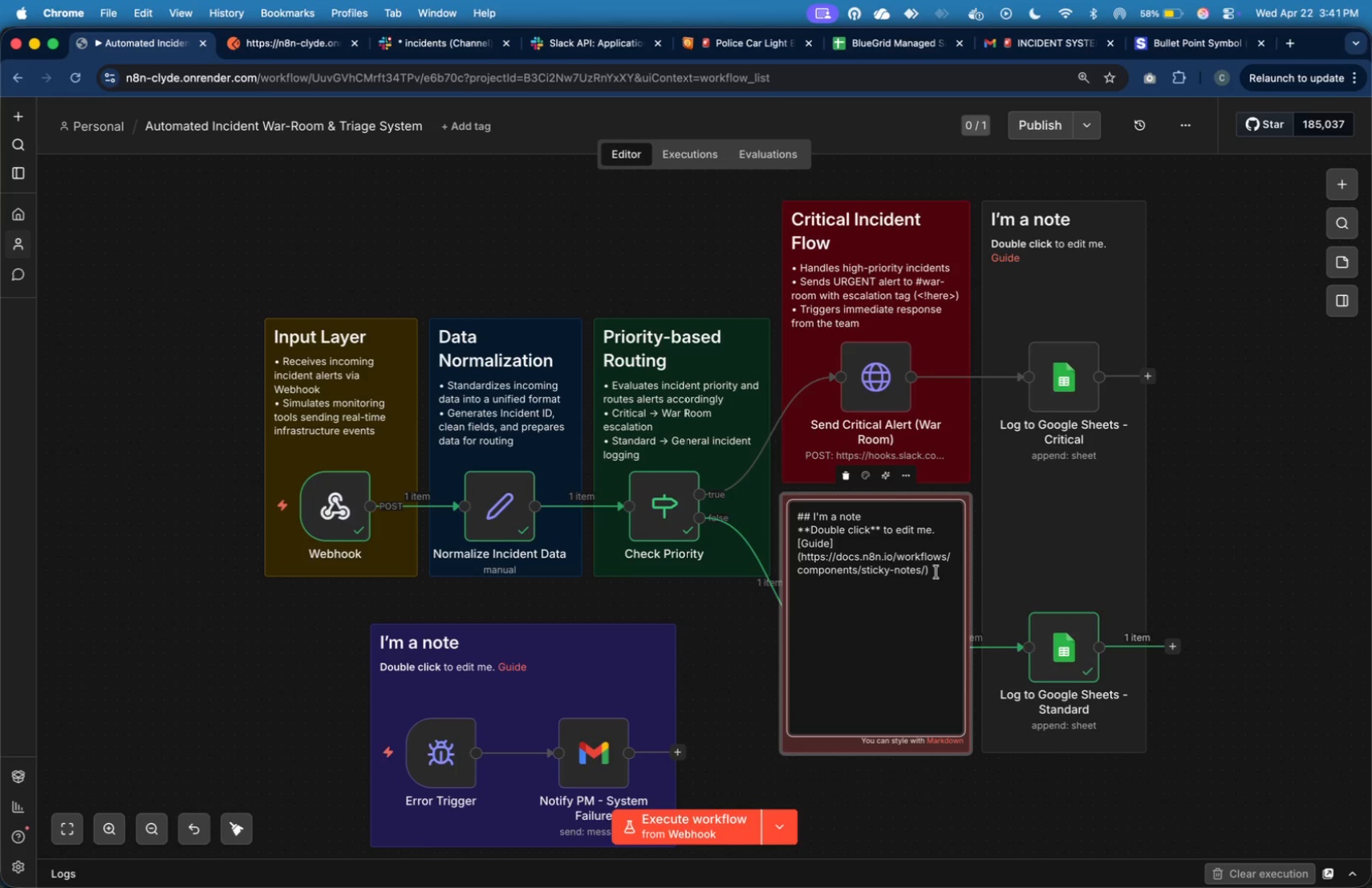 
left_click_drag(start_coordinate=[936, 572], to_coordinate=[814, 521])
 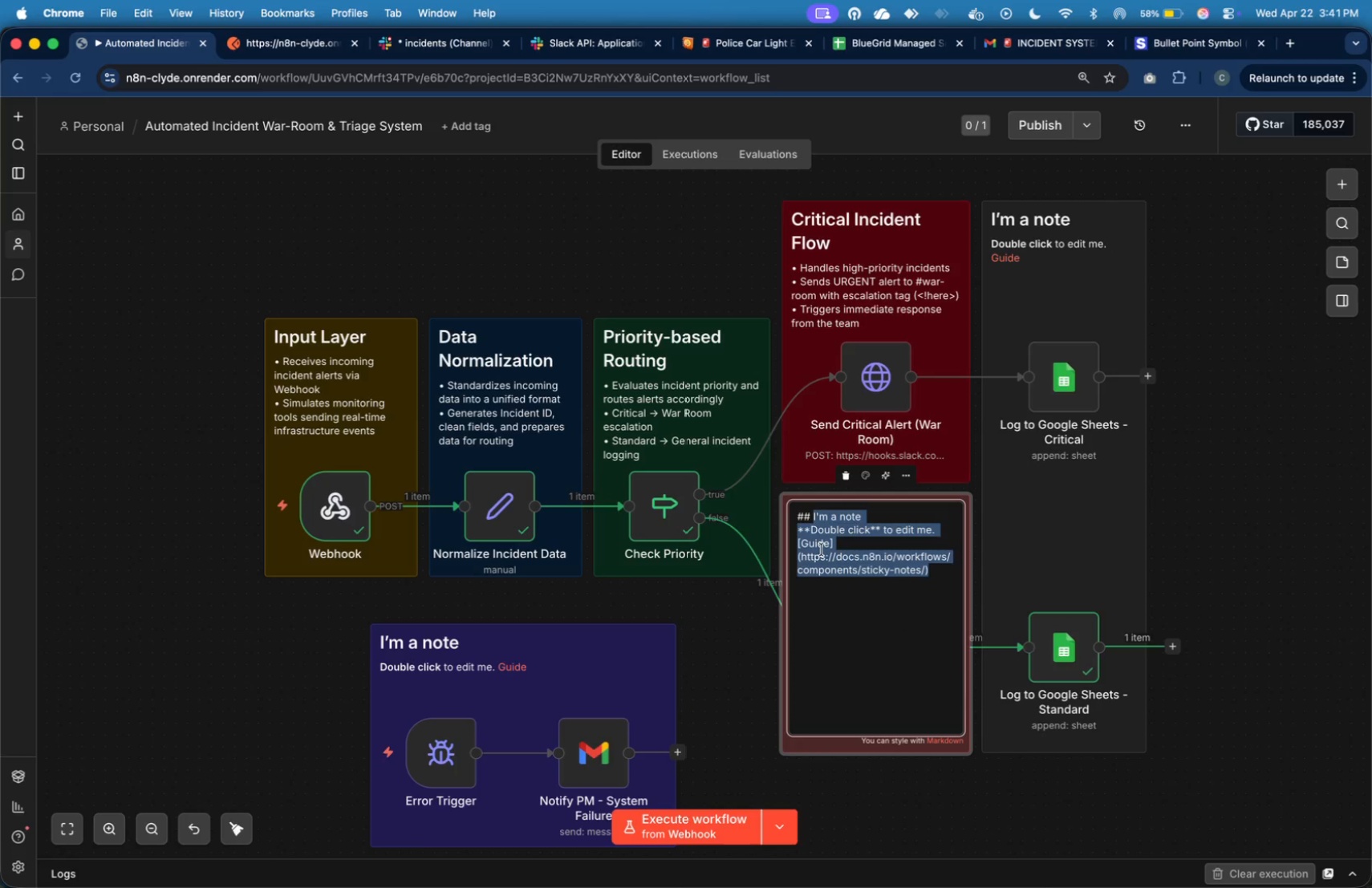 
key(Meta+V)
 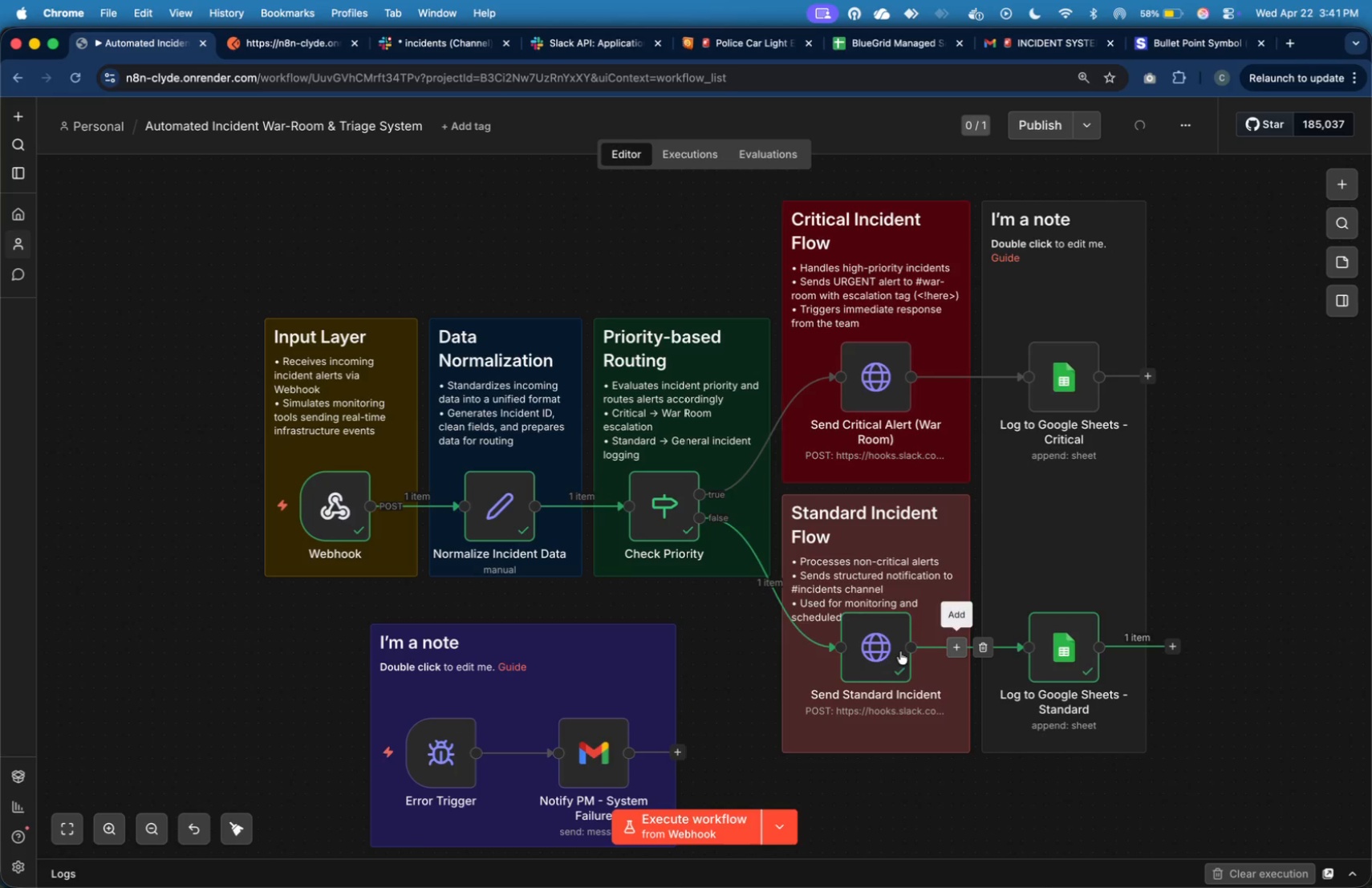 
left_click_drag(start_coordinate=[883, 650], to_coordinate=[885, 679])
 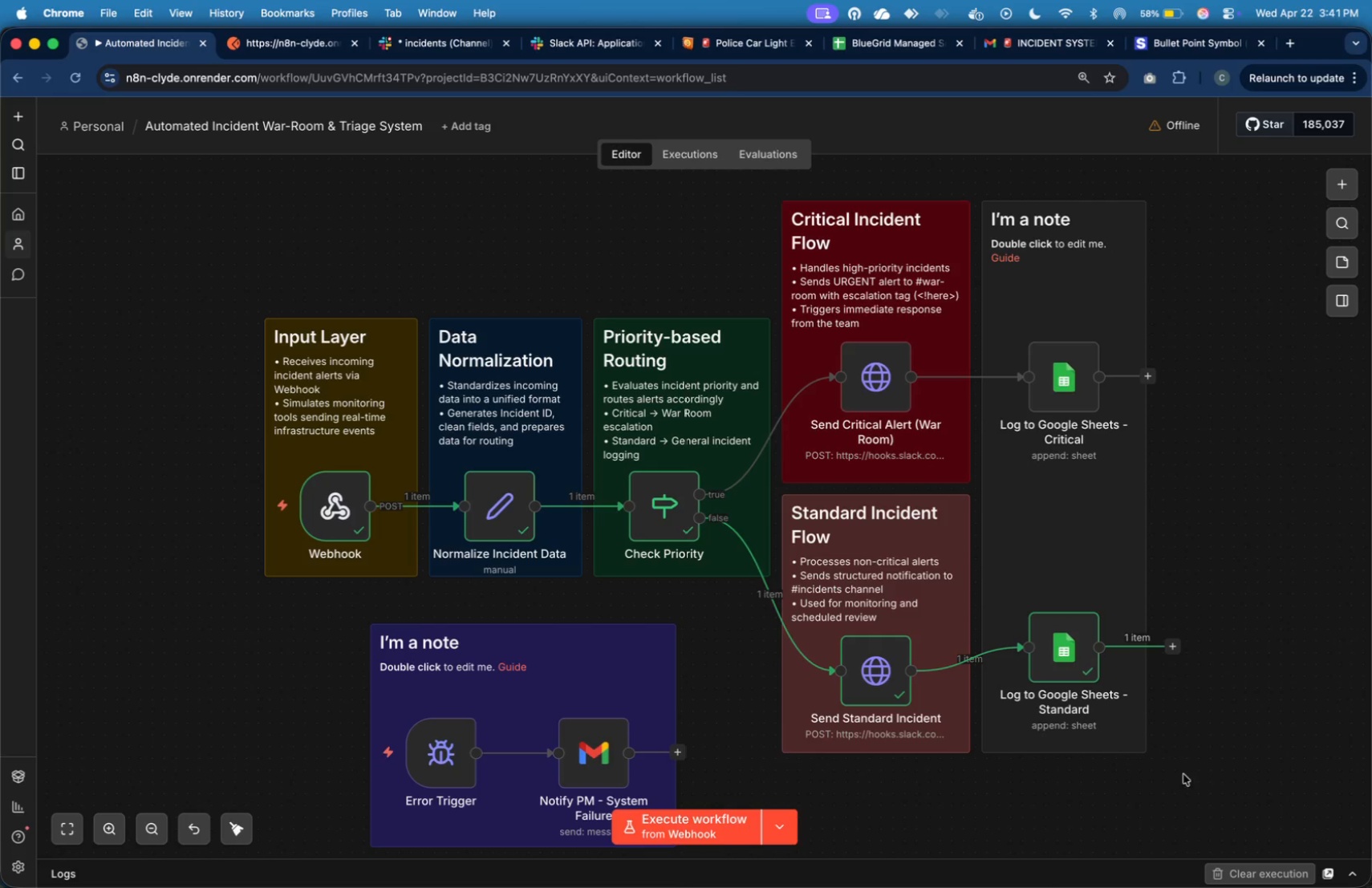 
left_click_drag(start_coordinate=[1044, 650], to_coordinate=[1044, 673])
 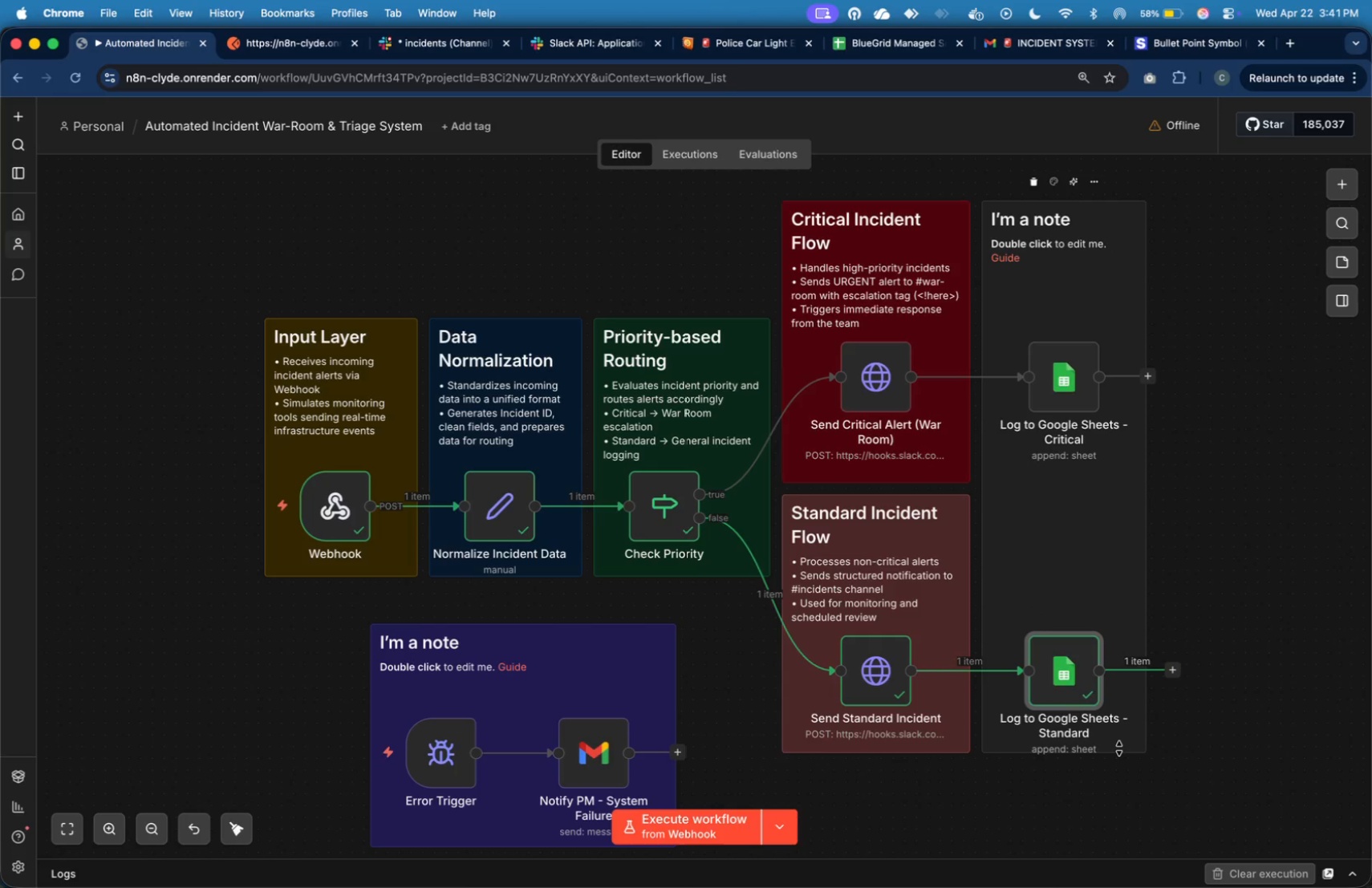 
left_click_drag(start_coordinate=[1119, 748], to_coordinate=[1121, 762])
 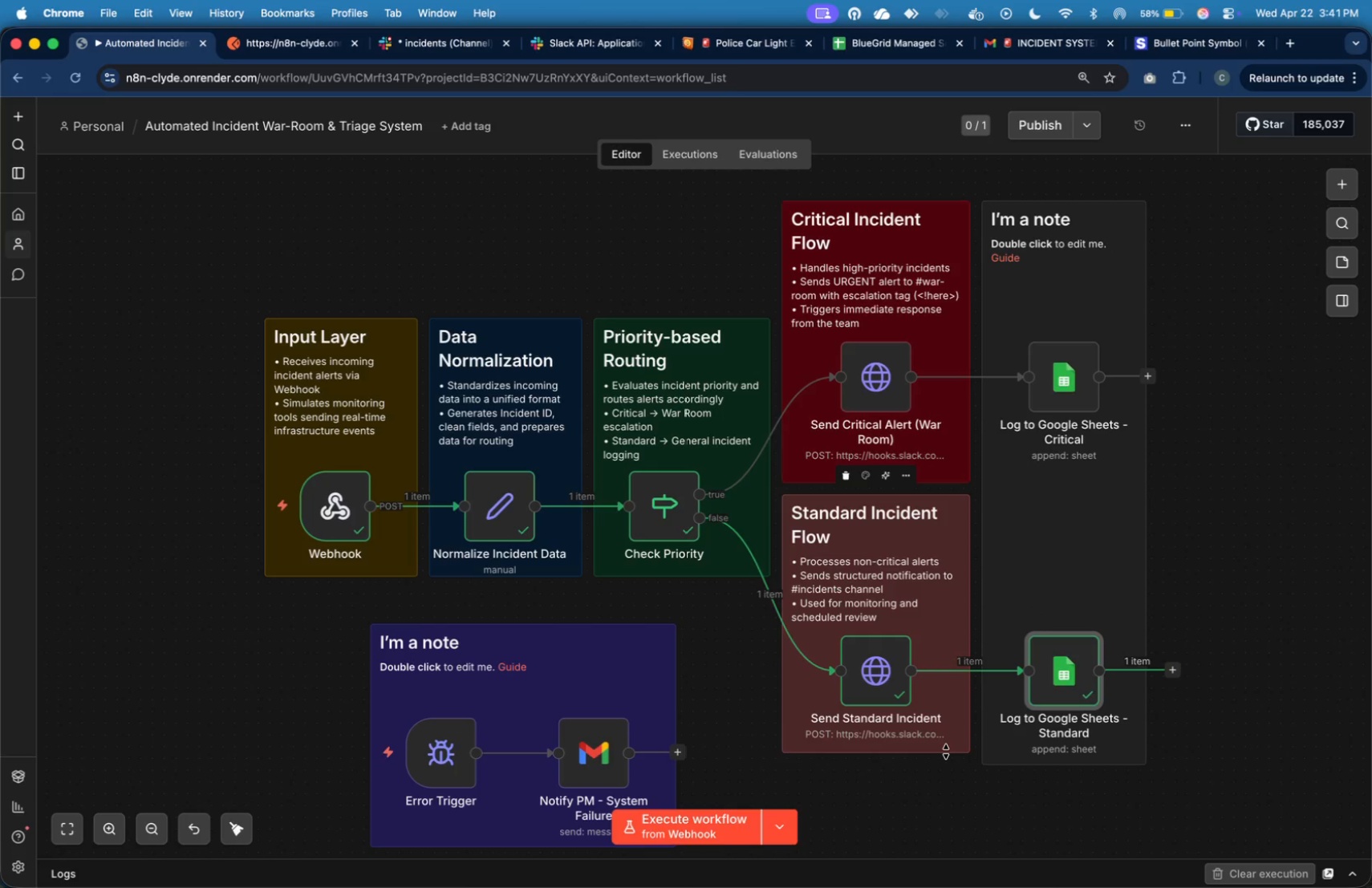 
left_click_drag(start_coordinate=[946, 752], to_coordinate=[945, 760])
 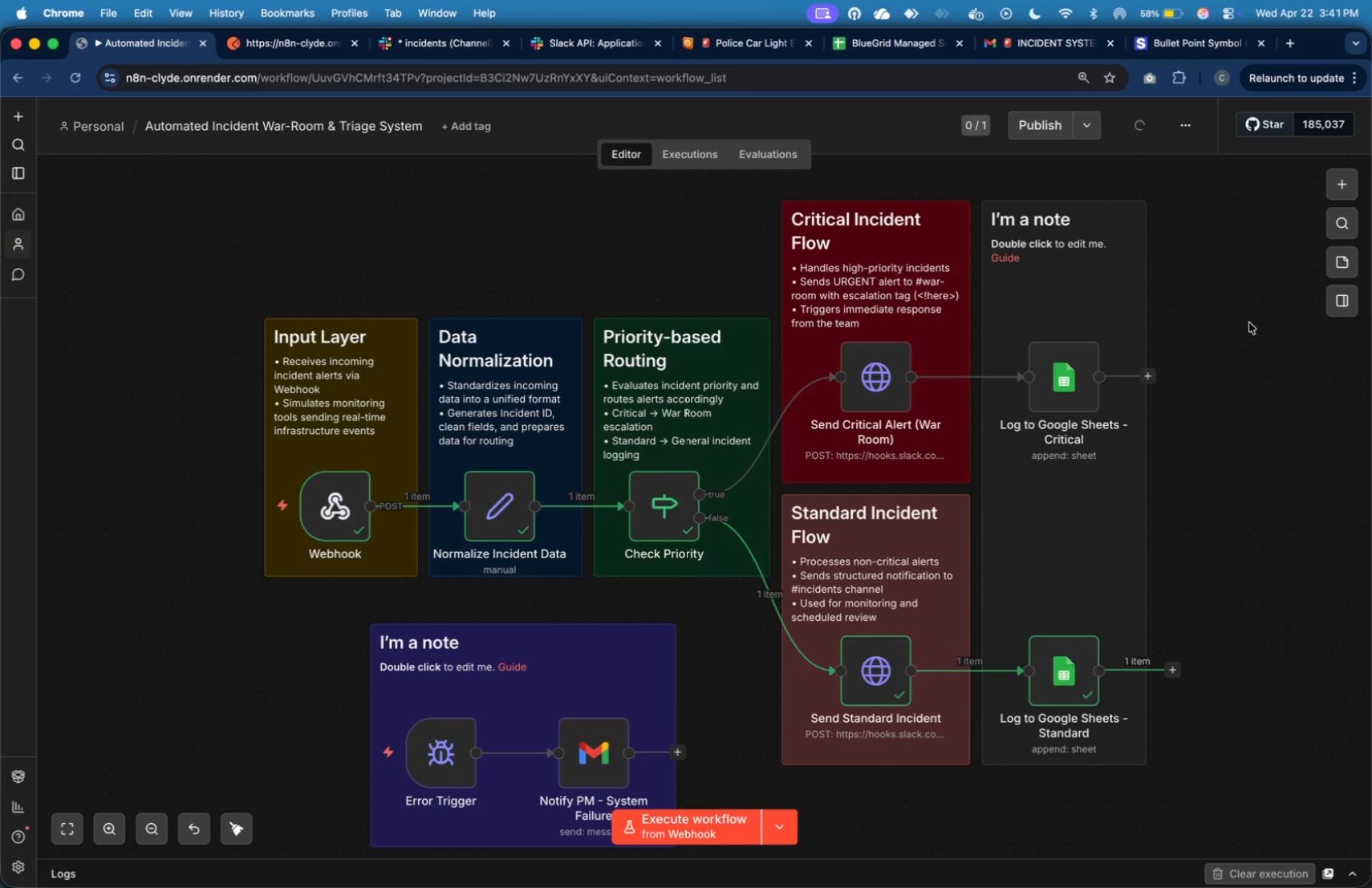 
key(Meta+CommandLeft)
 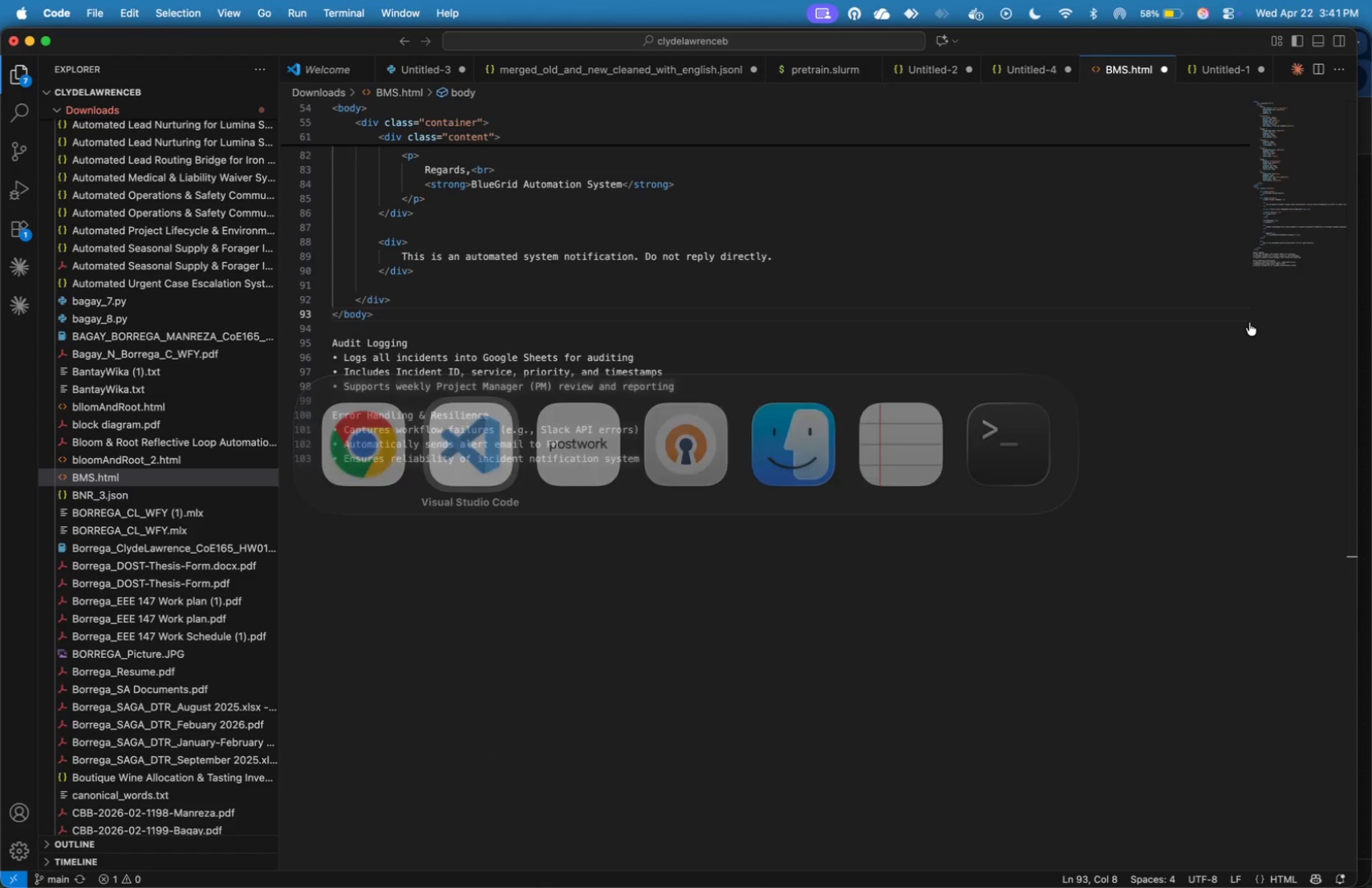 
key(Meta+Tab)
 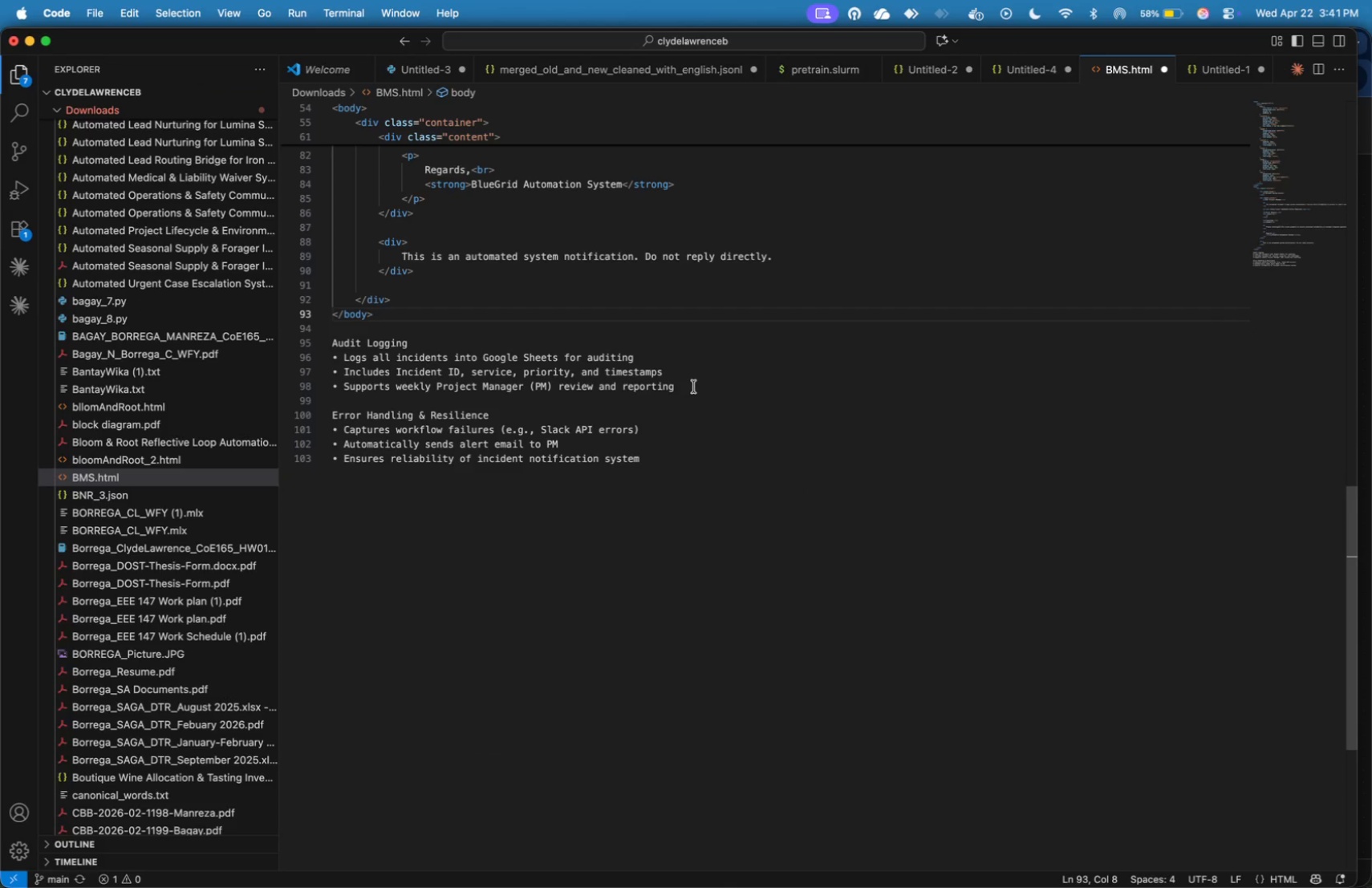 
left_click_drag(start_coordinate=[693, 387], to_coordinate=[334, 347])
 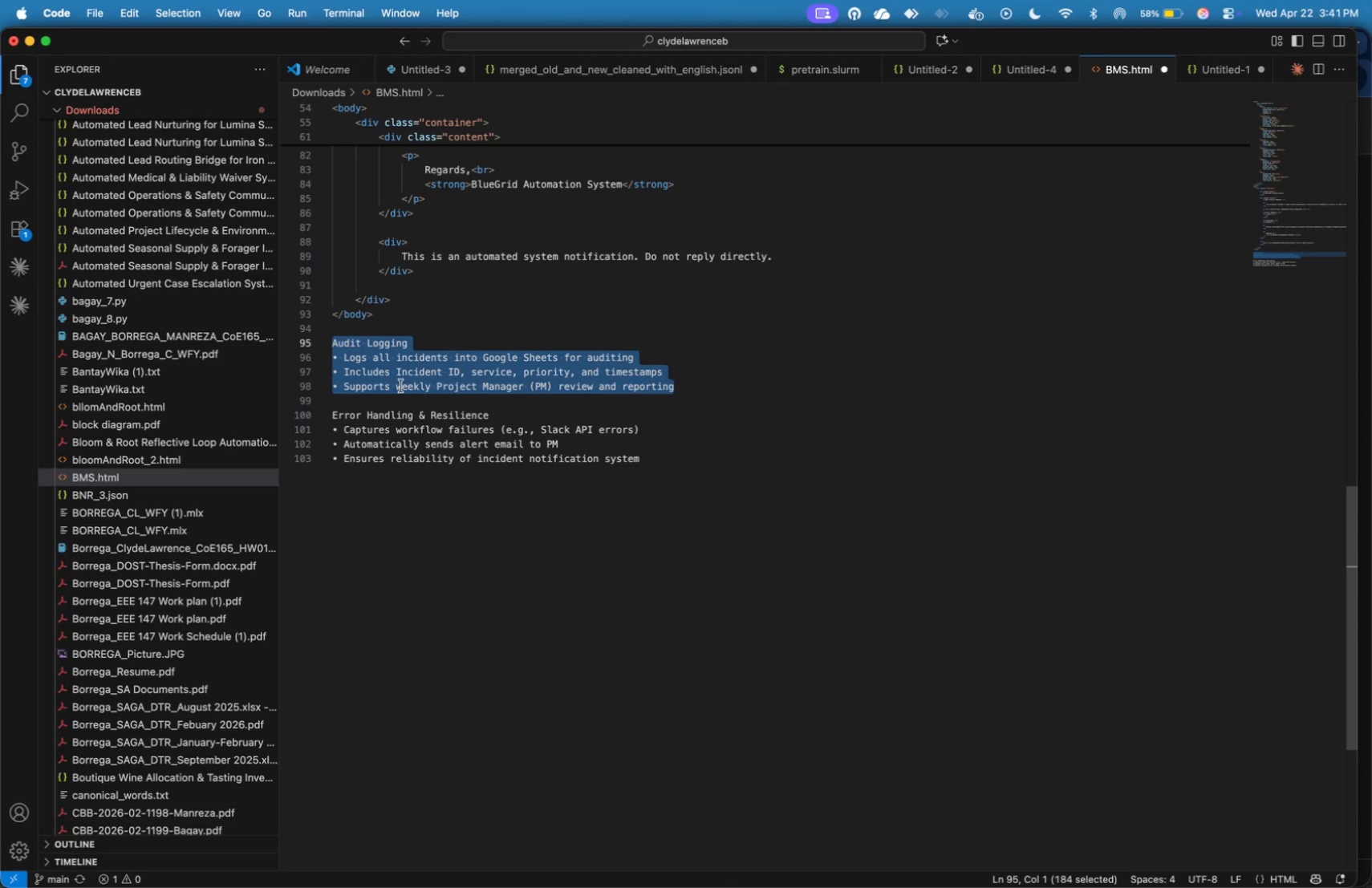 
key(Meta+X)
 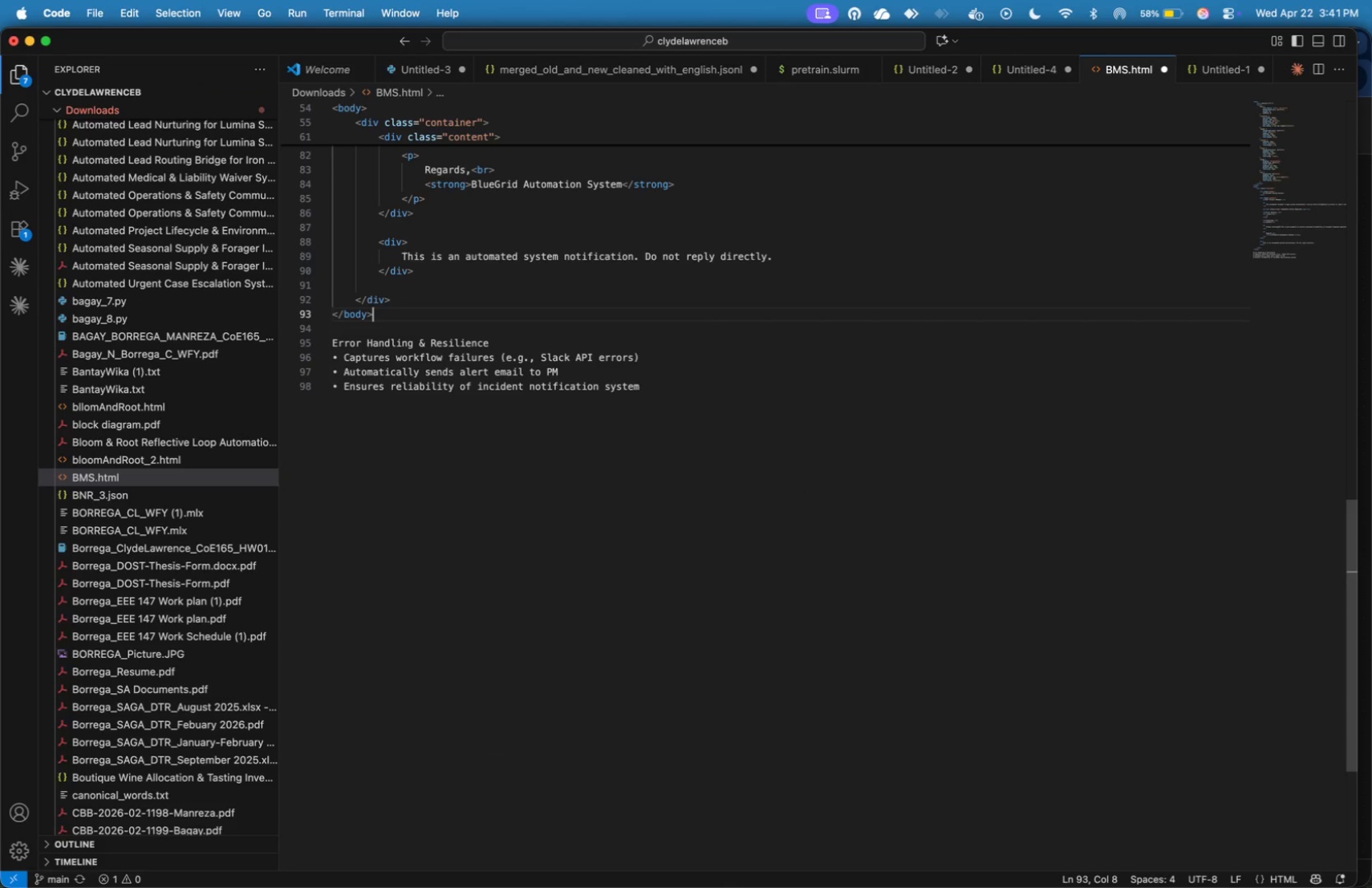 
key(Backspace)
 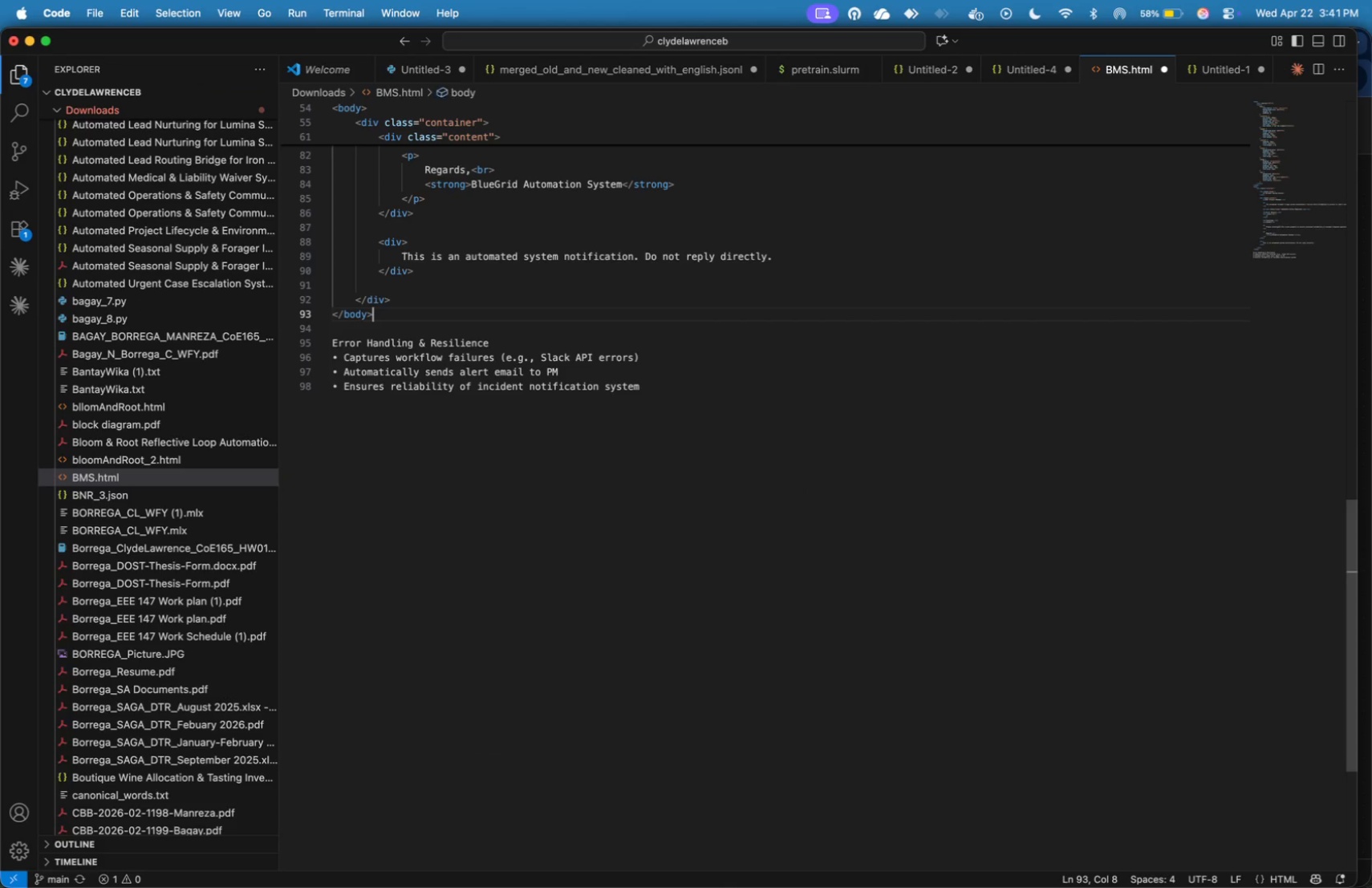 
key(Backspace)
 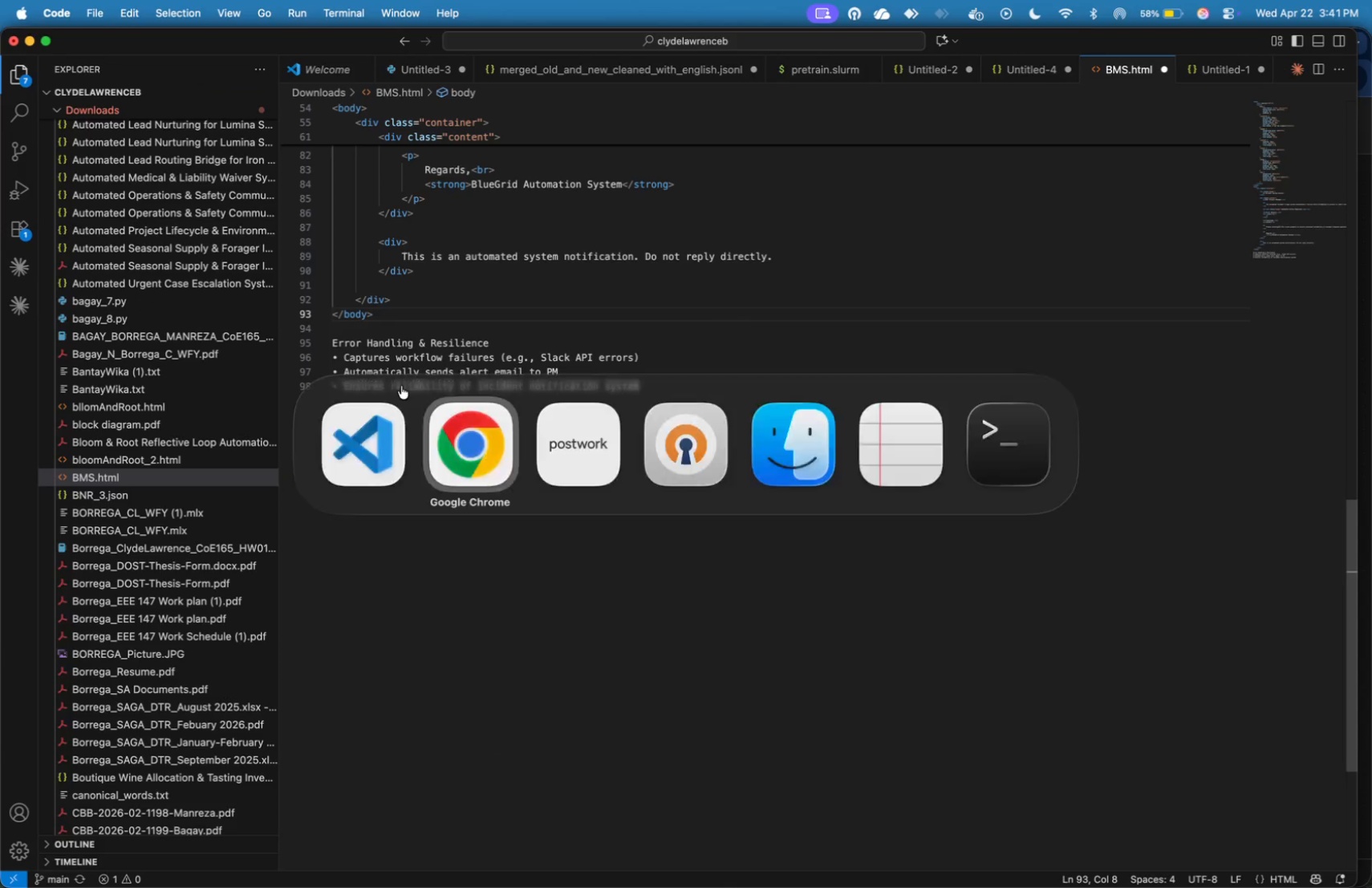 
key(Meta+CommandLeft)
 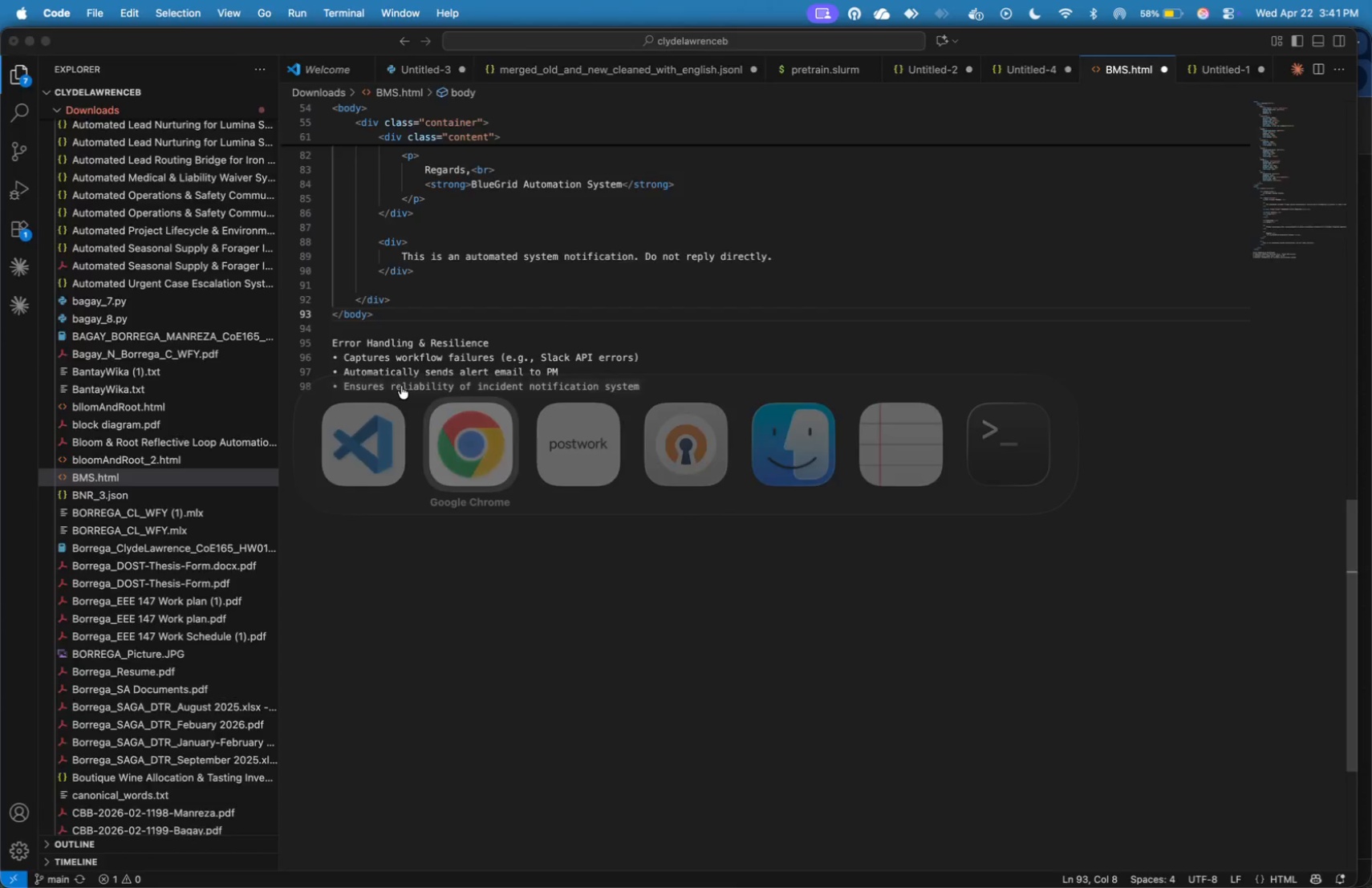 
key(Meta+Tab)
 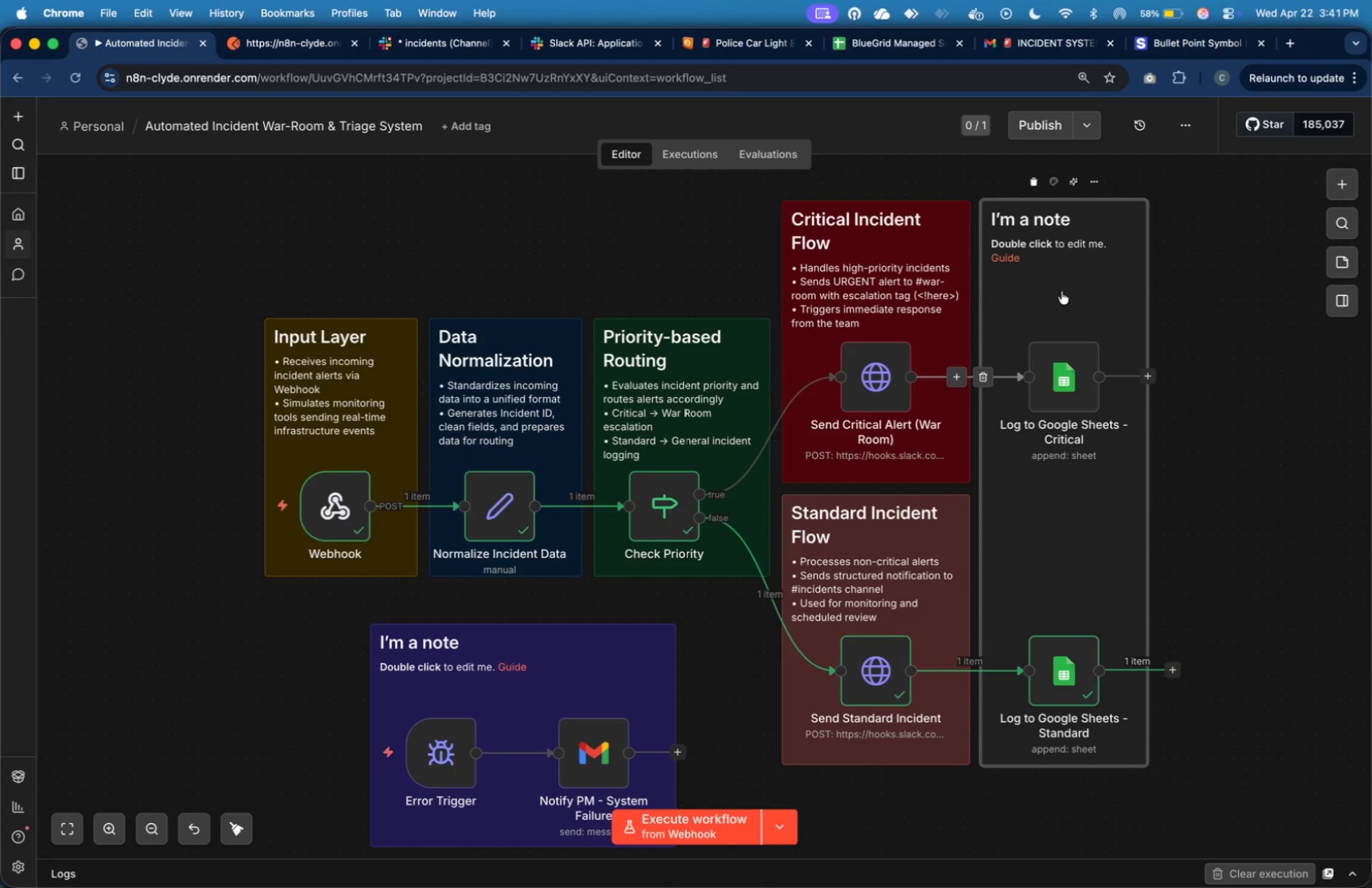 
double_click([1061, 291])
 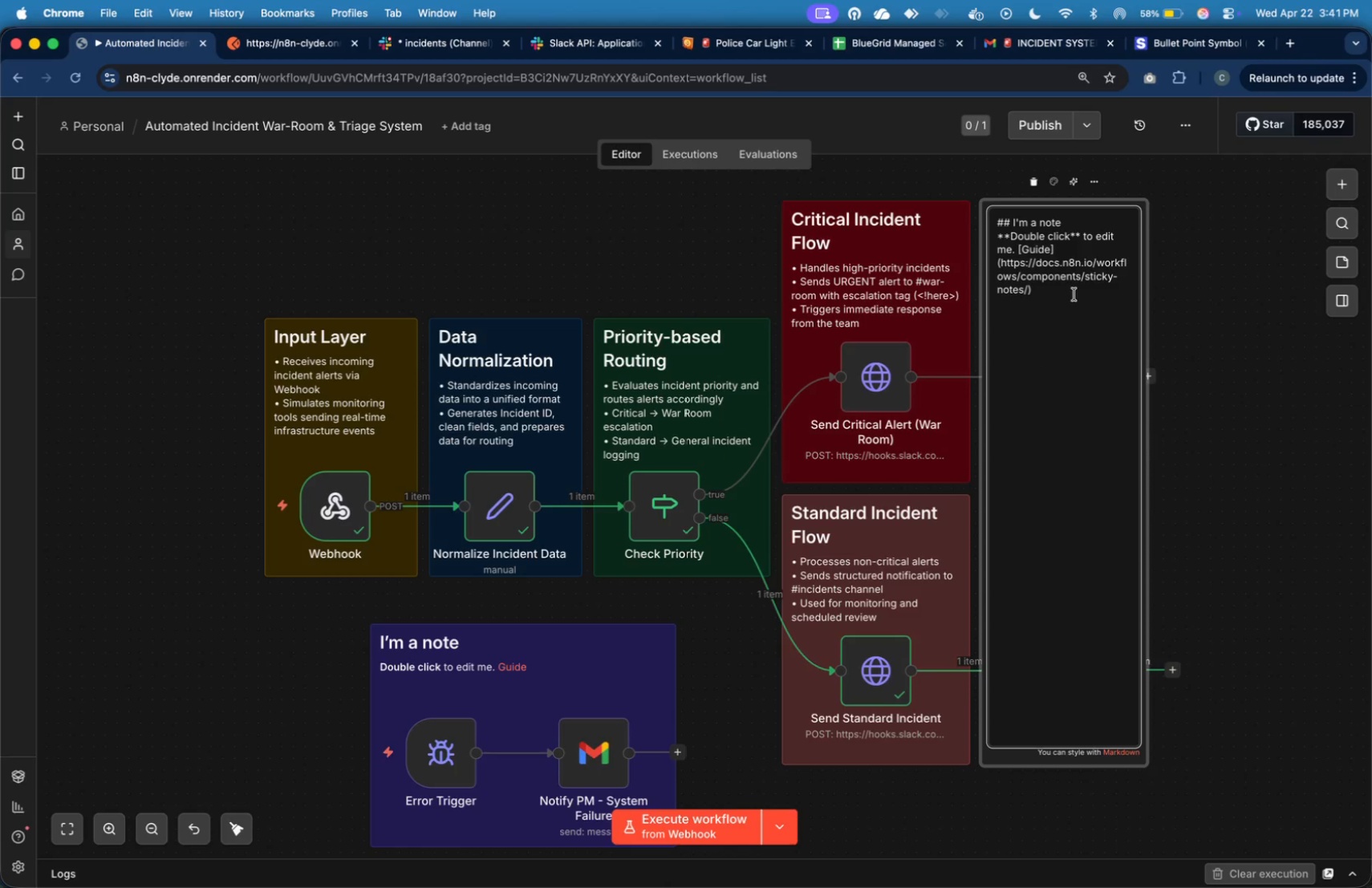 
left_click_drag(start_coordinate=[1075, 295], to_coordinate=[1054, 273])
 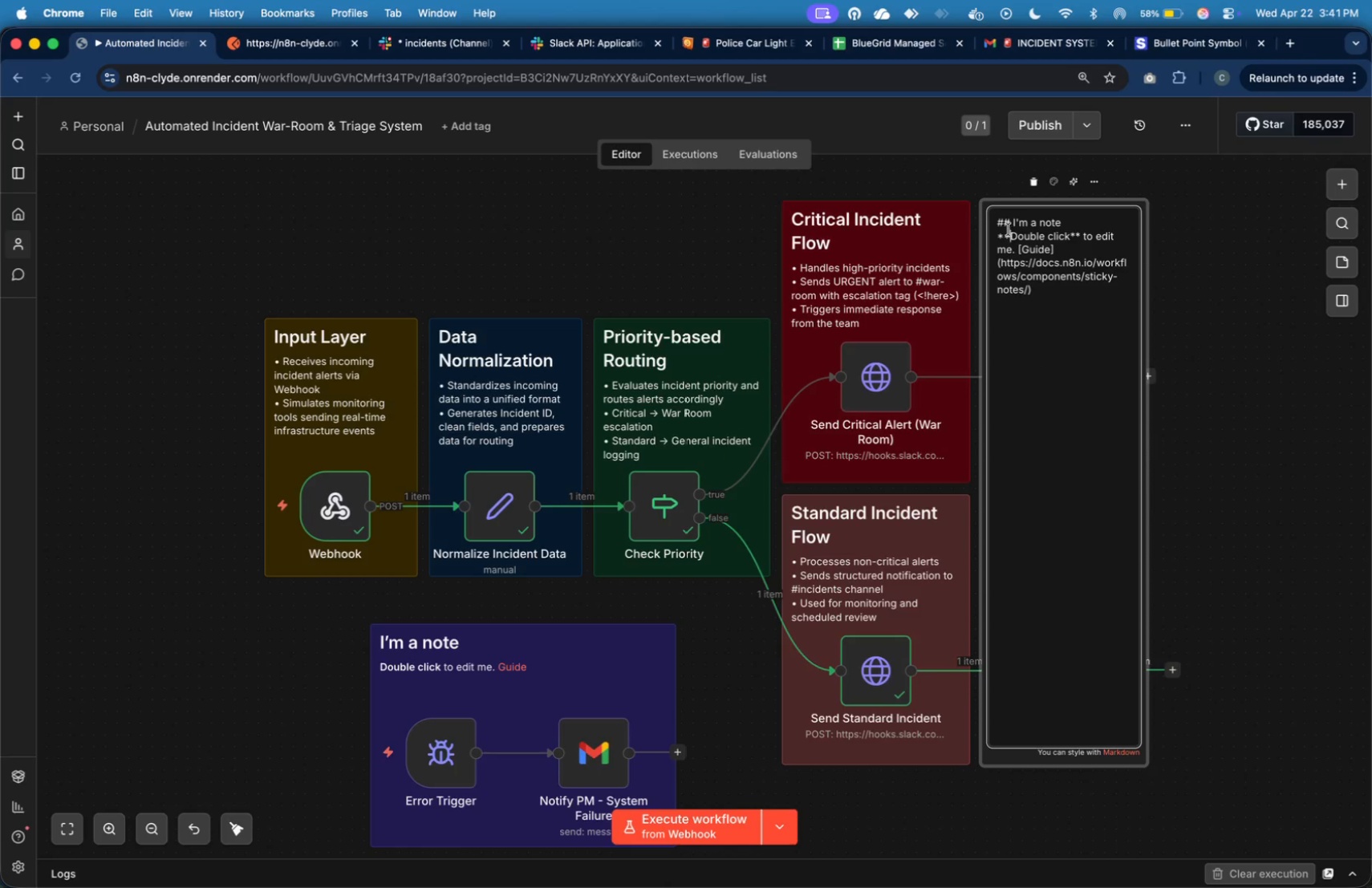 
left_click_drag(start_coordinate=[1013, 237], to_coordinate=[1015, 228])
 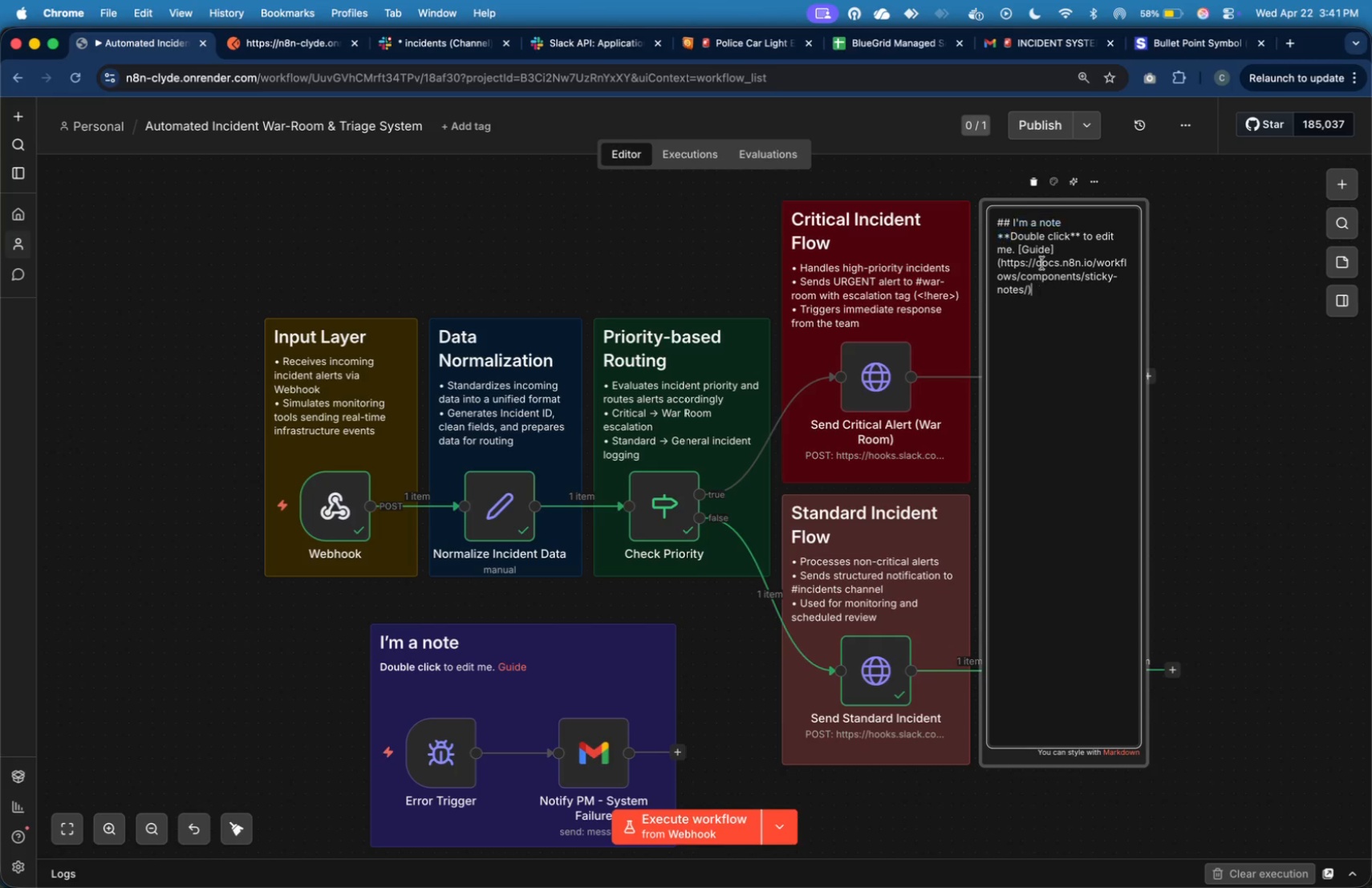 
left_click_drag(start_coordinate=[1042, 293], to_coordinate=[1015, 225])
 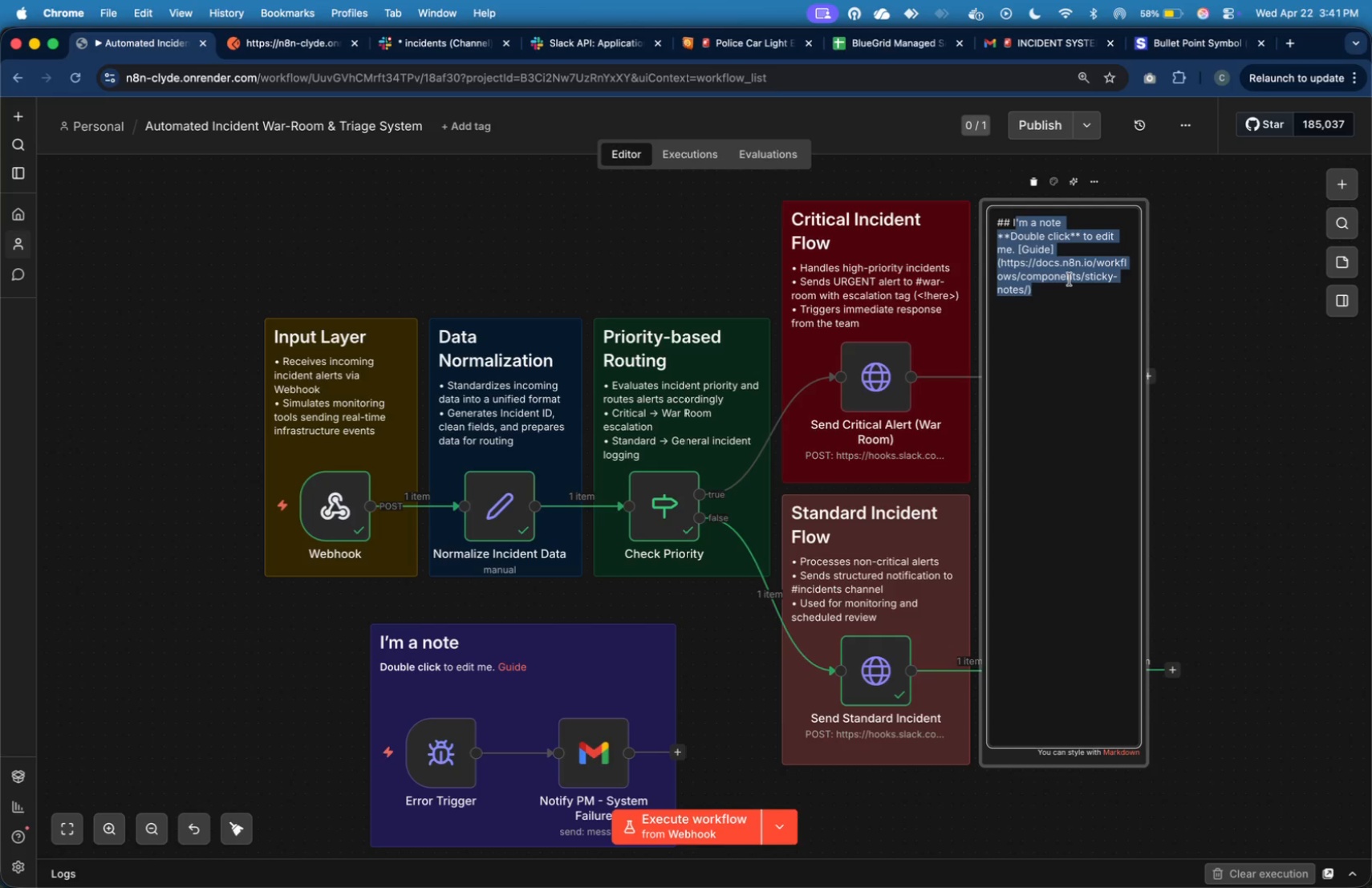 
key(Meta+CommandLeft)
 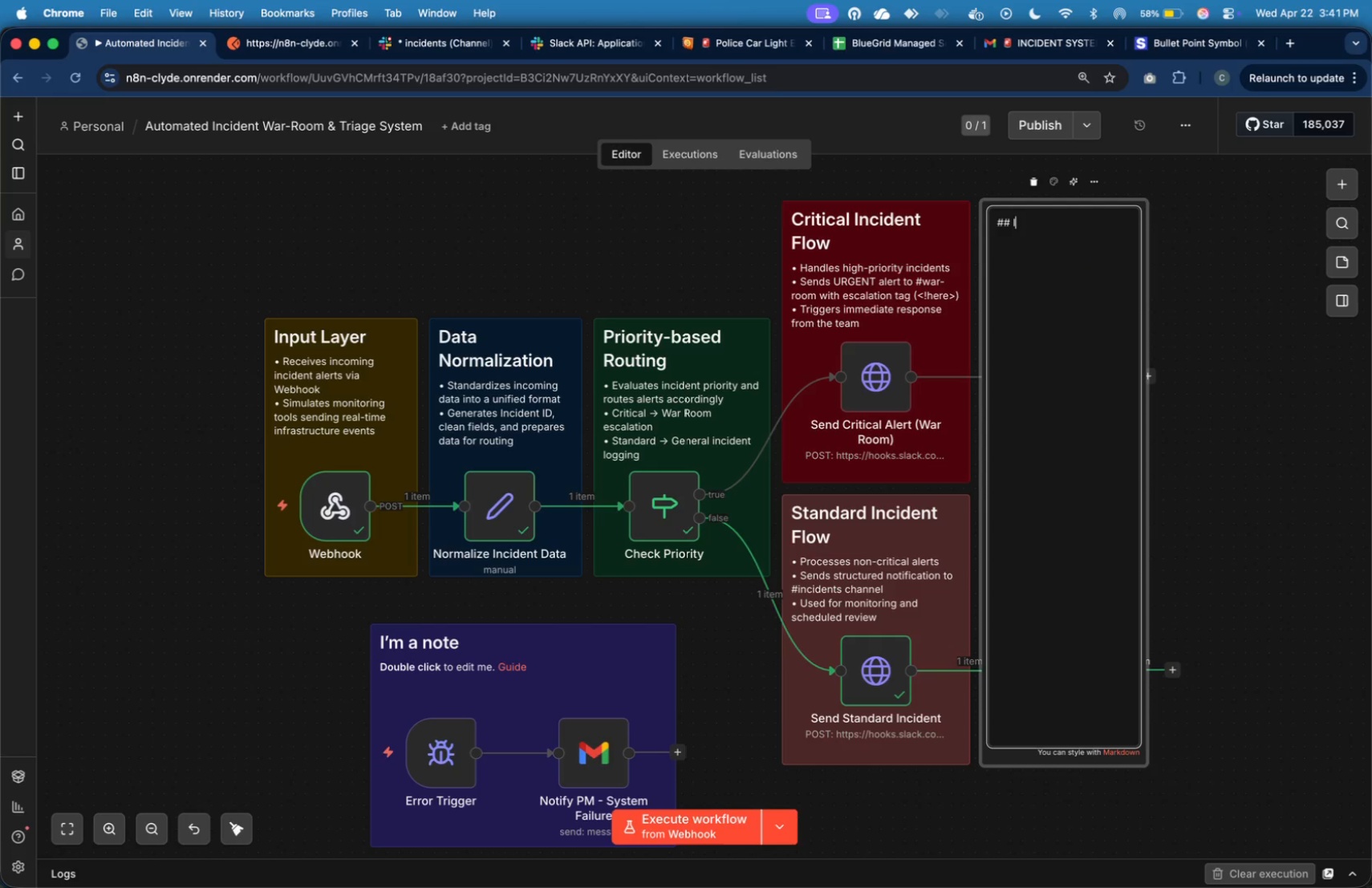 
key(Backspace)
 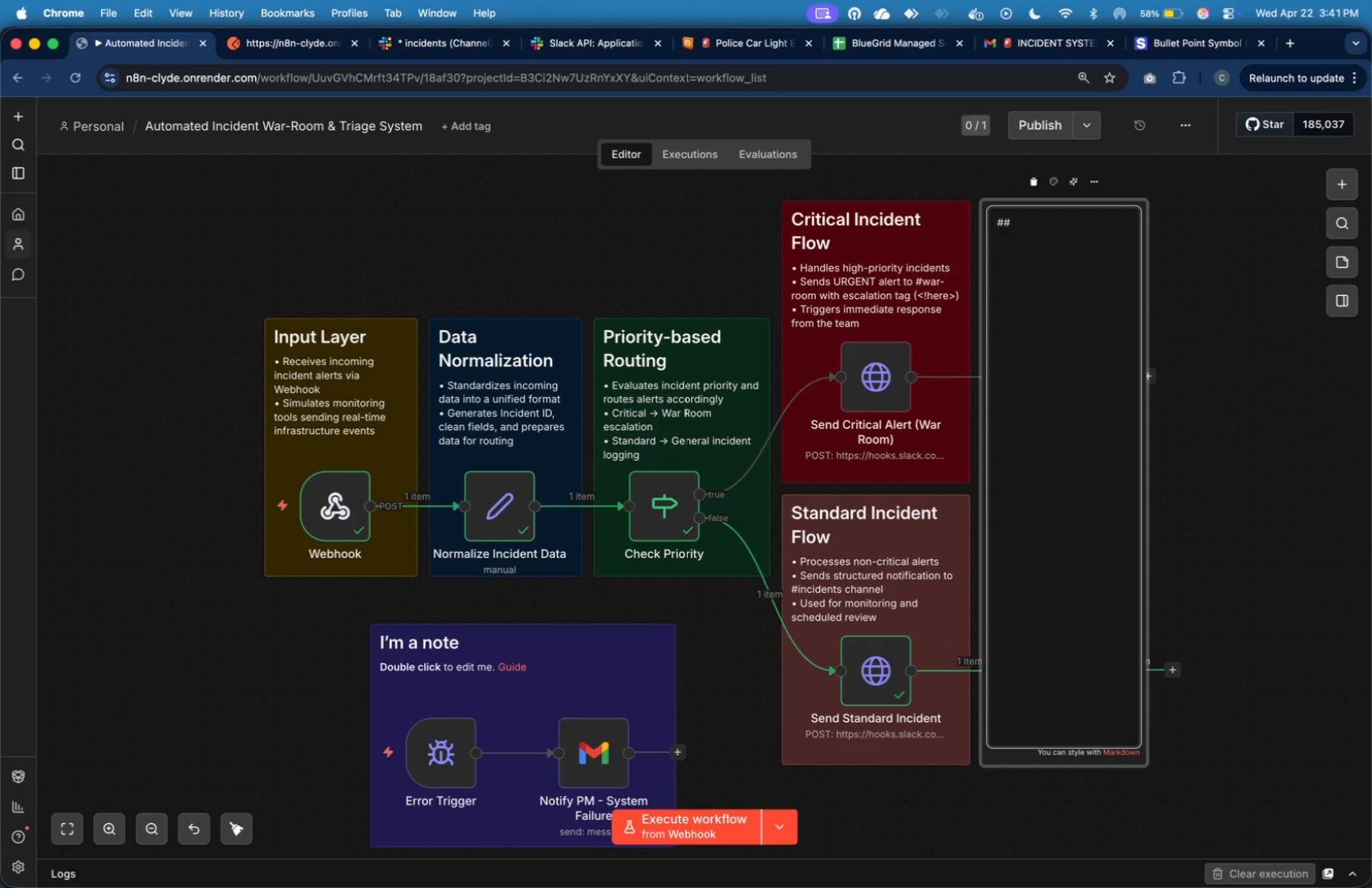 
key(Backspace)
 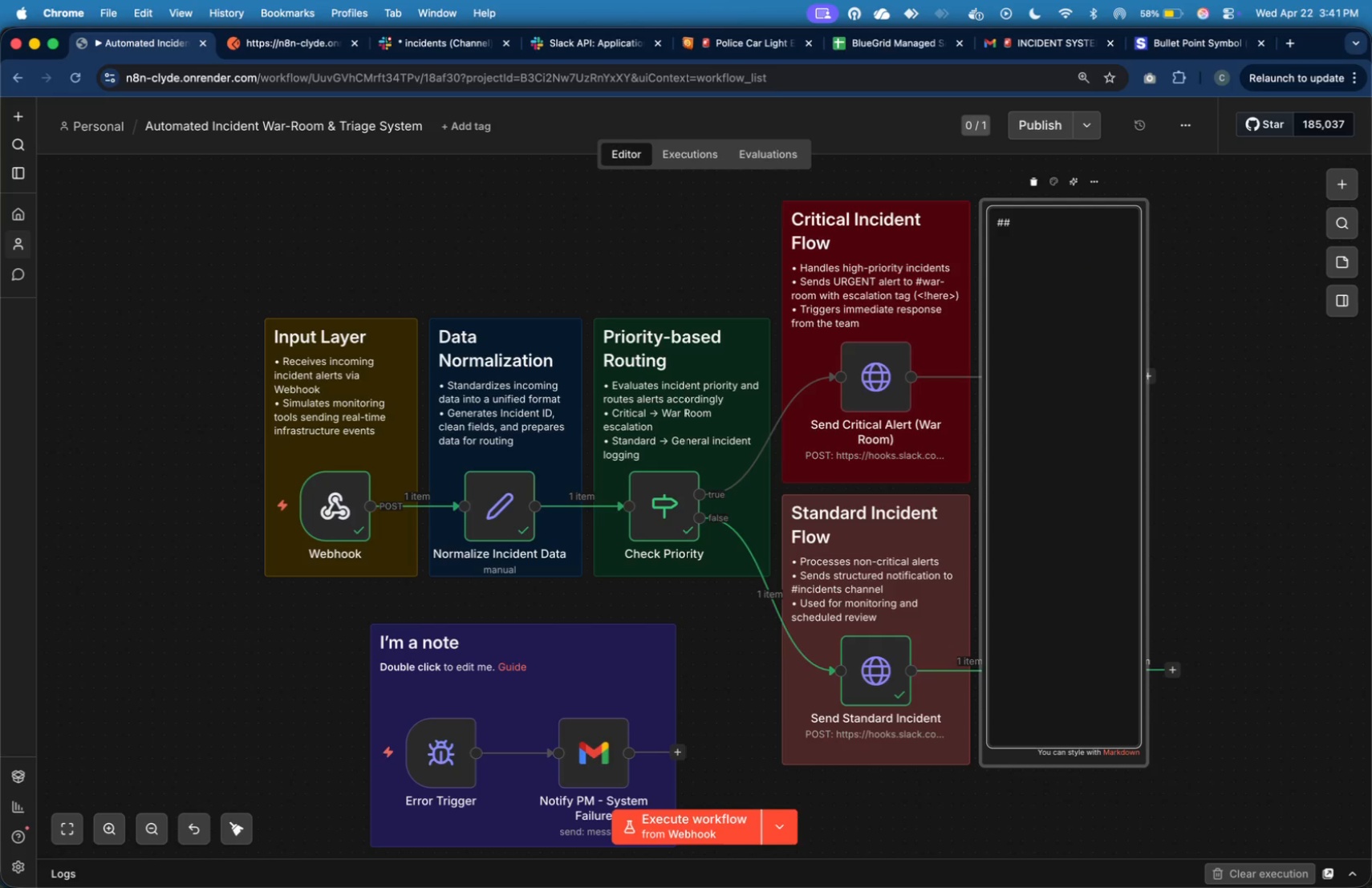 
key(Meta+V)
 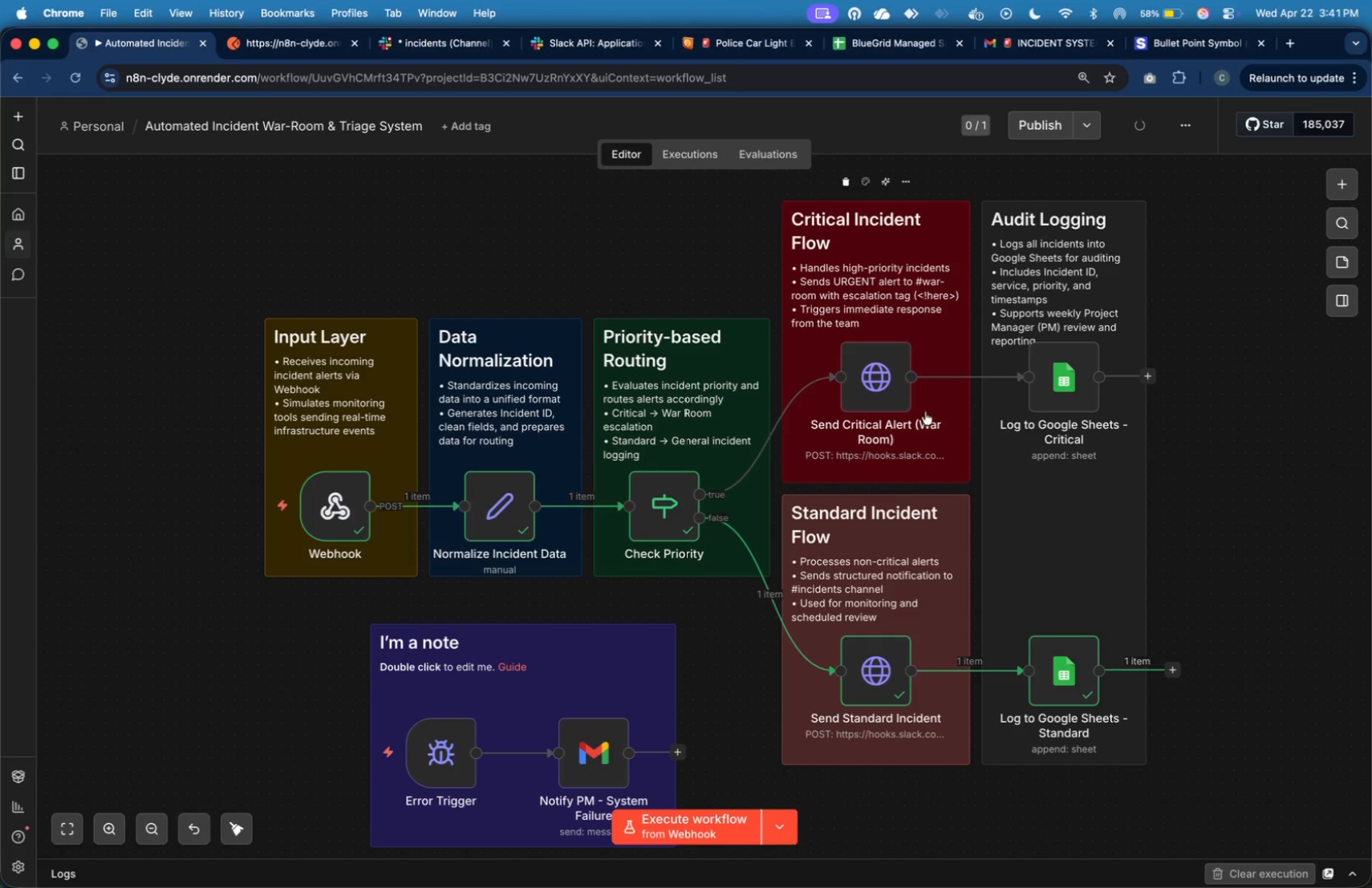 
left_click_drag(start_coordinate=[883, 387], to_coordinate=[886, 401])
 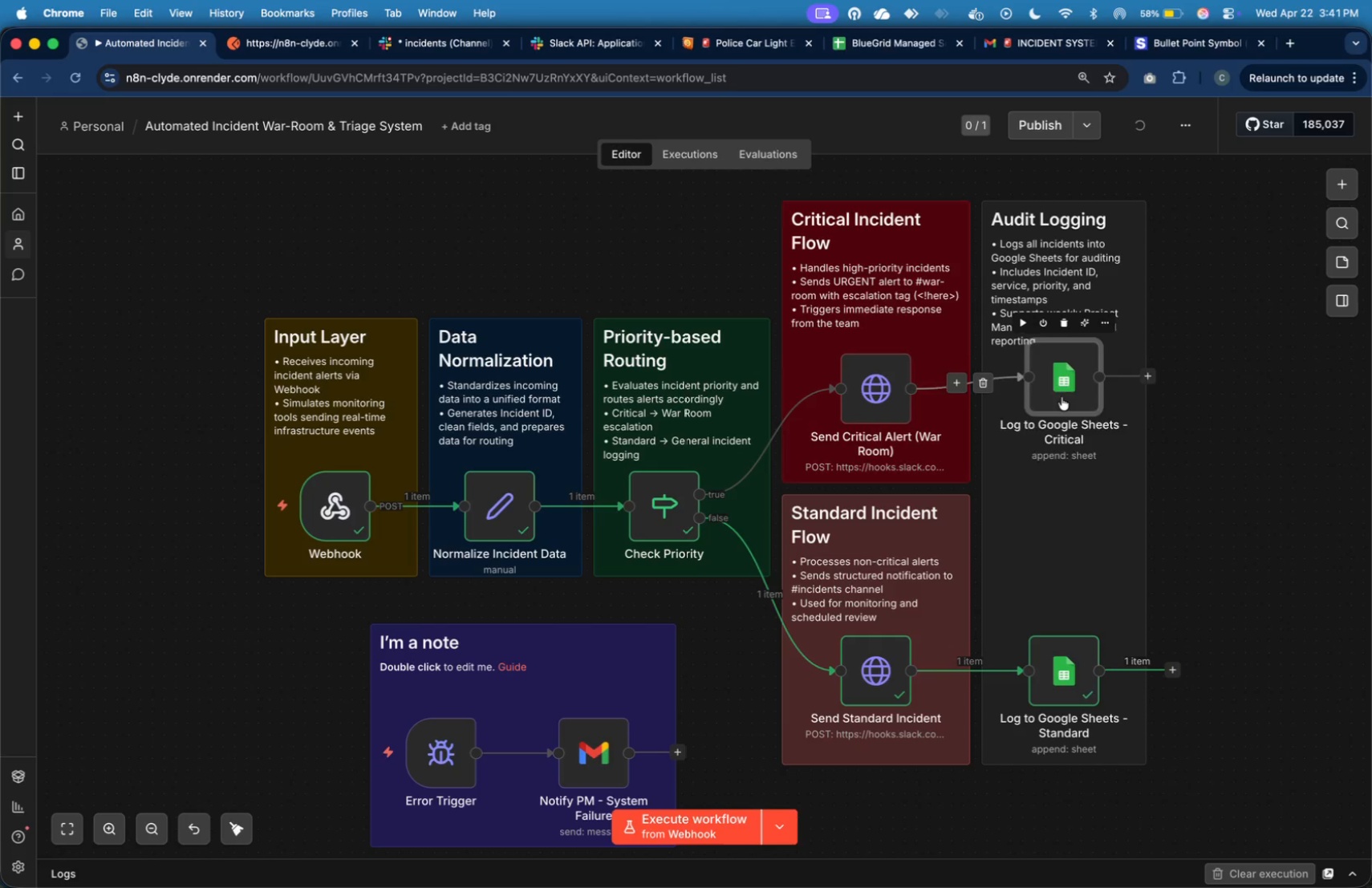 
left_click_drag(start_coordinate=[1057, 391], to_coordinate=[1061, 399])
 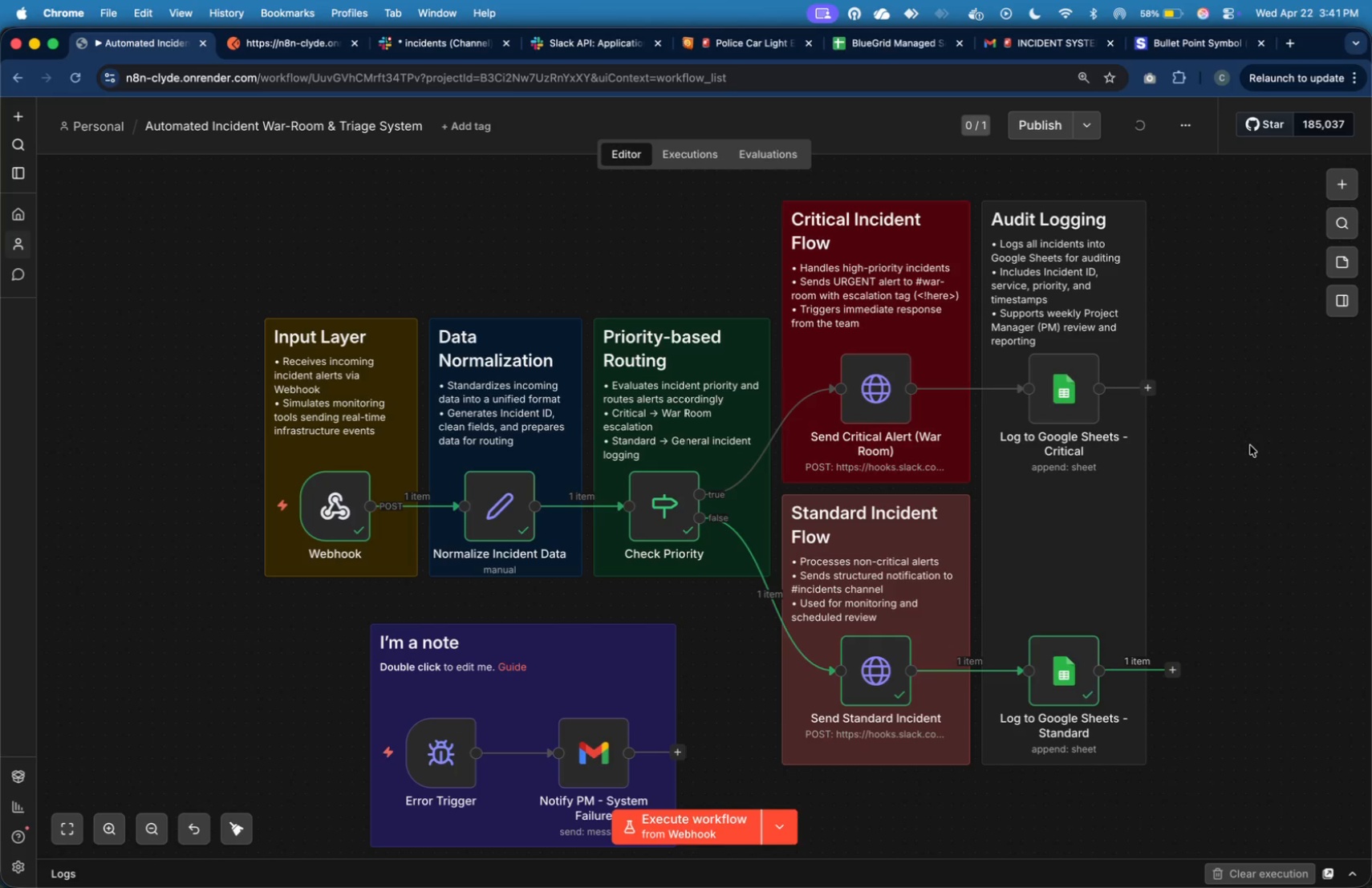 
left_click([1250, 445])
 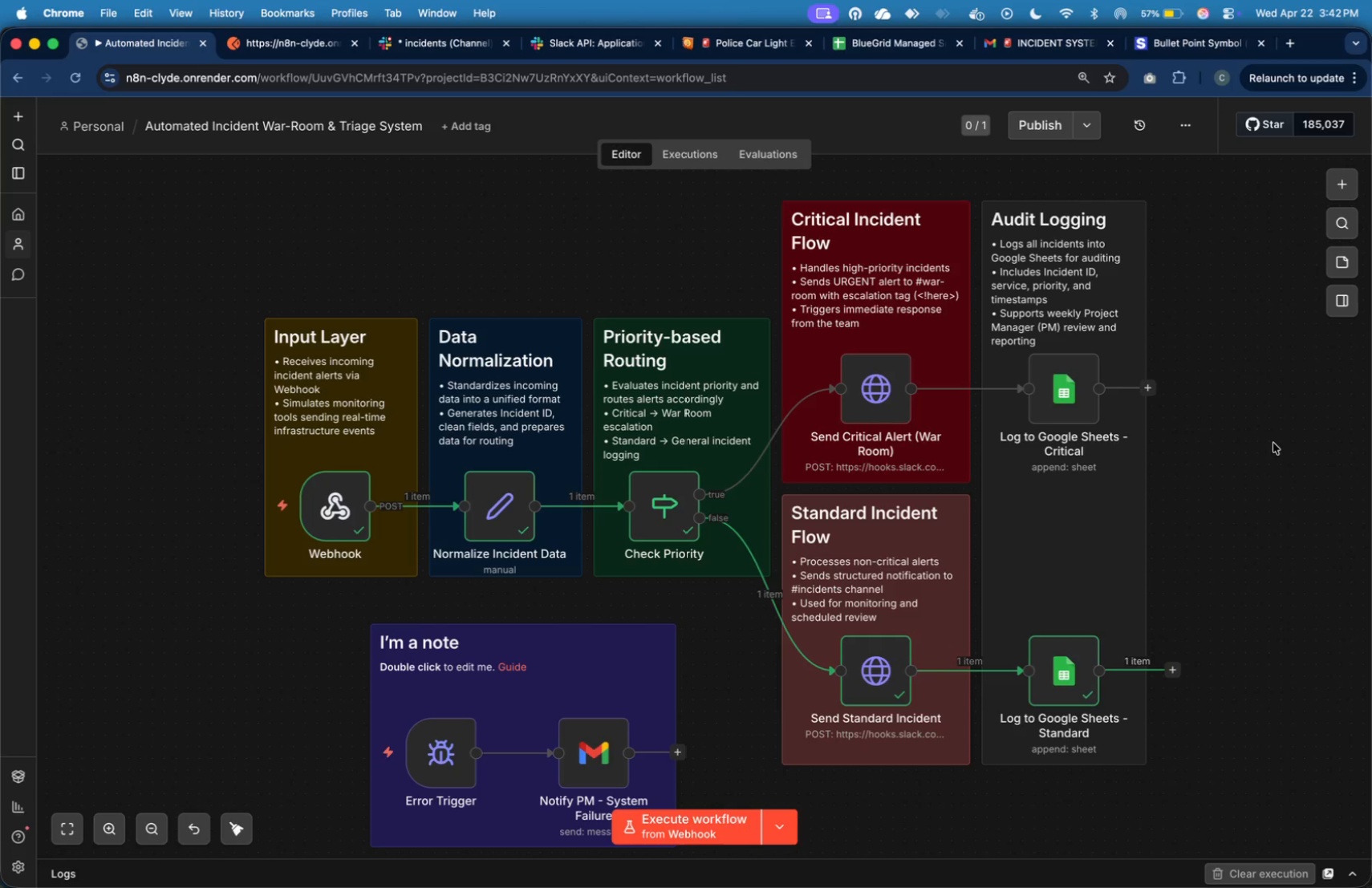 
wait(23.95)
 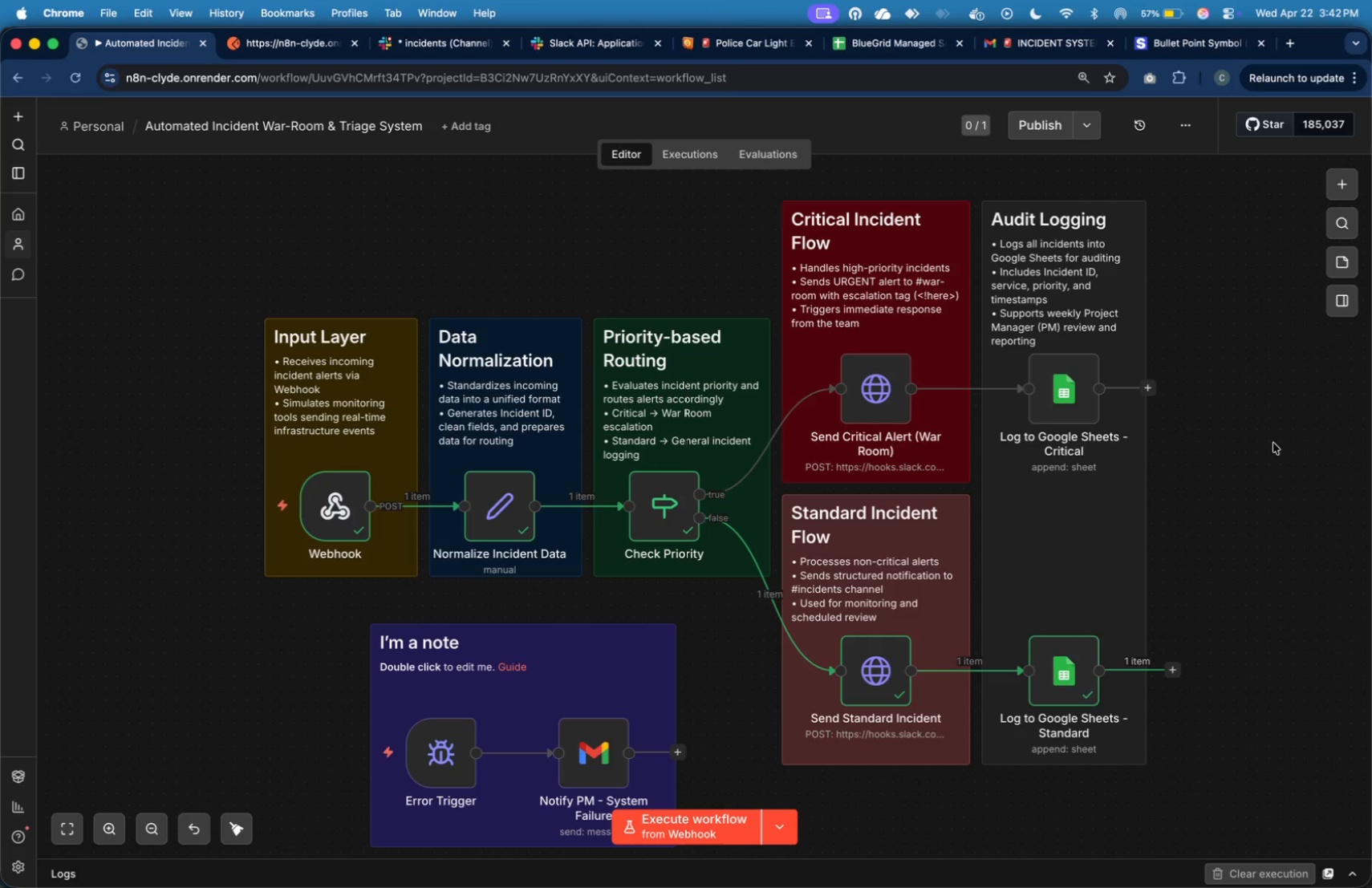 
key(Meta+CommandLeft)
 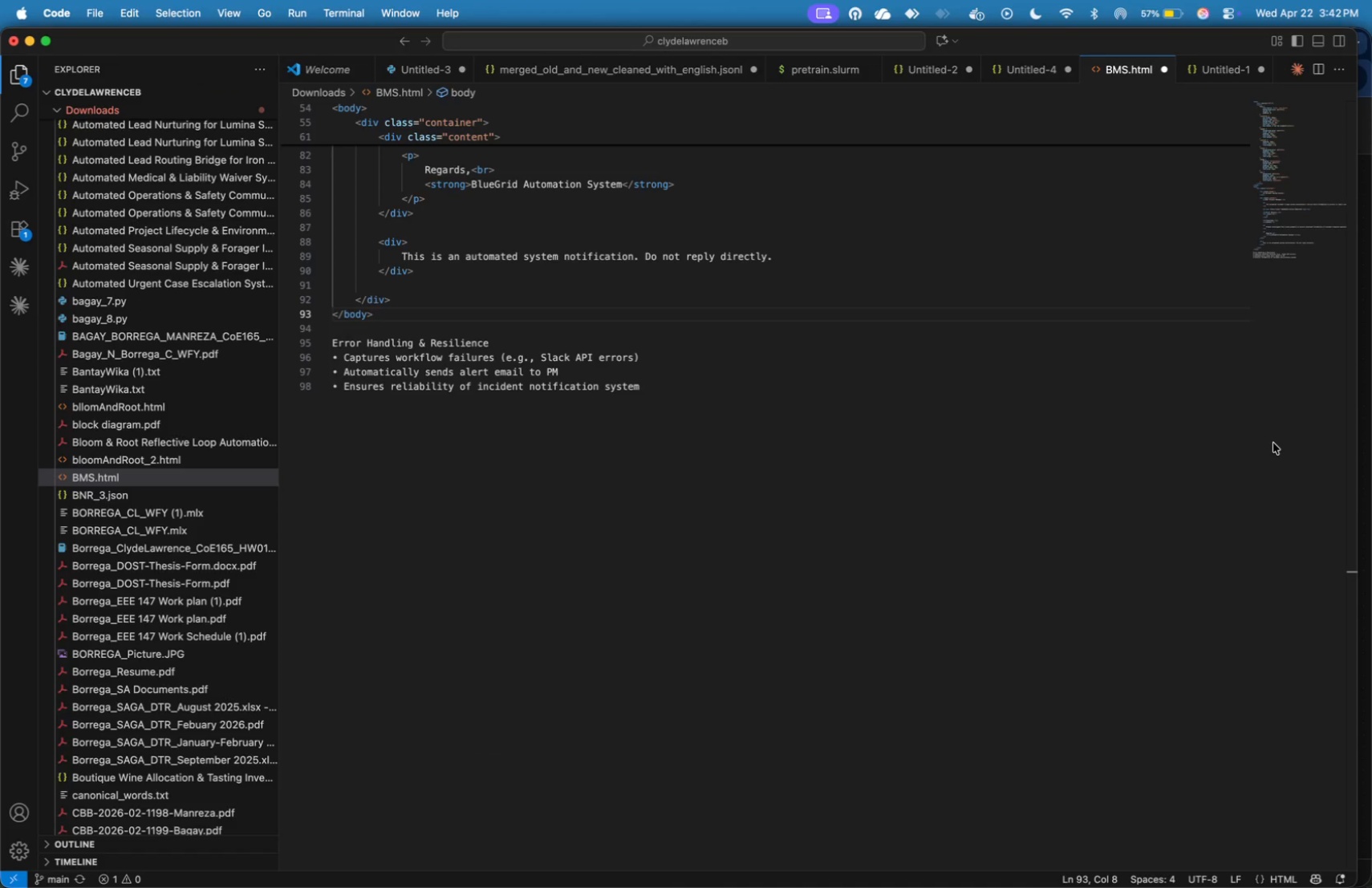 
key(Meta+Tab)
 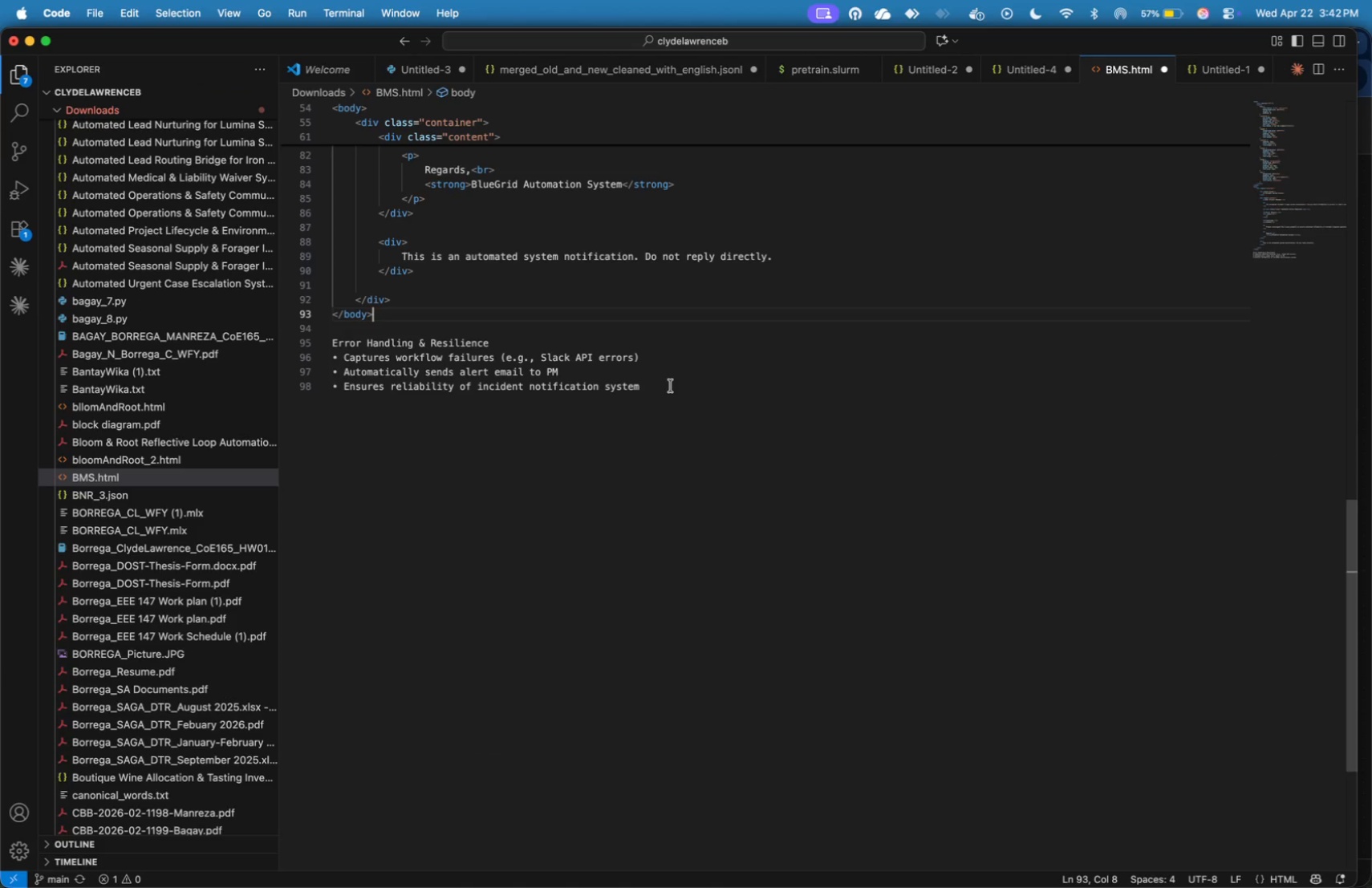 
left_click_drag(start_coordinate=[669, 386], to_coordinate=[332, 342])
 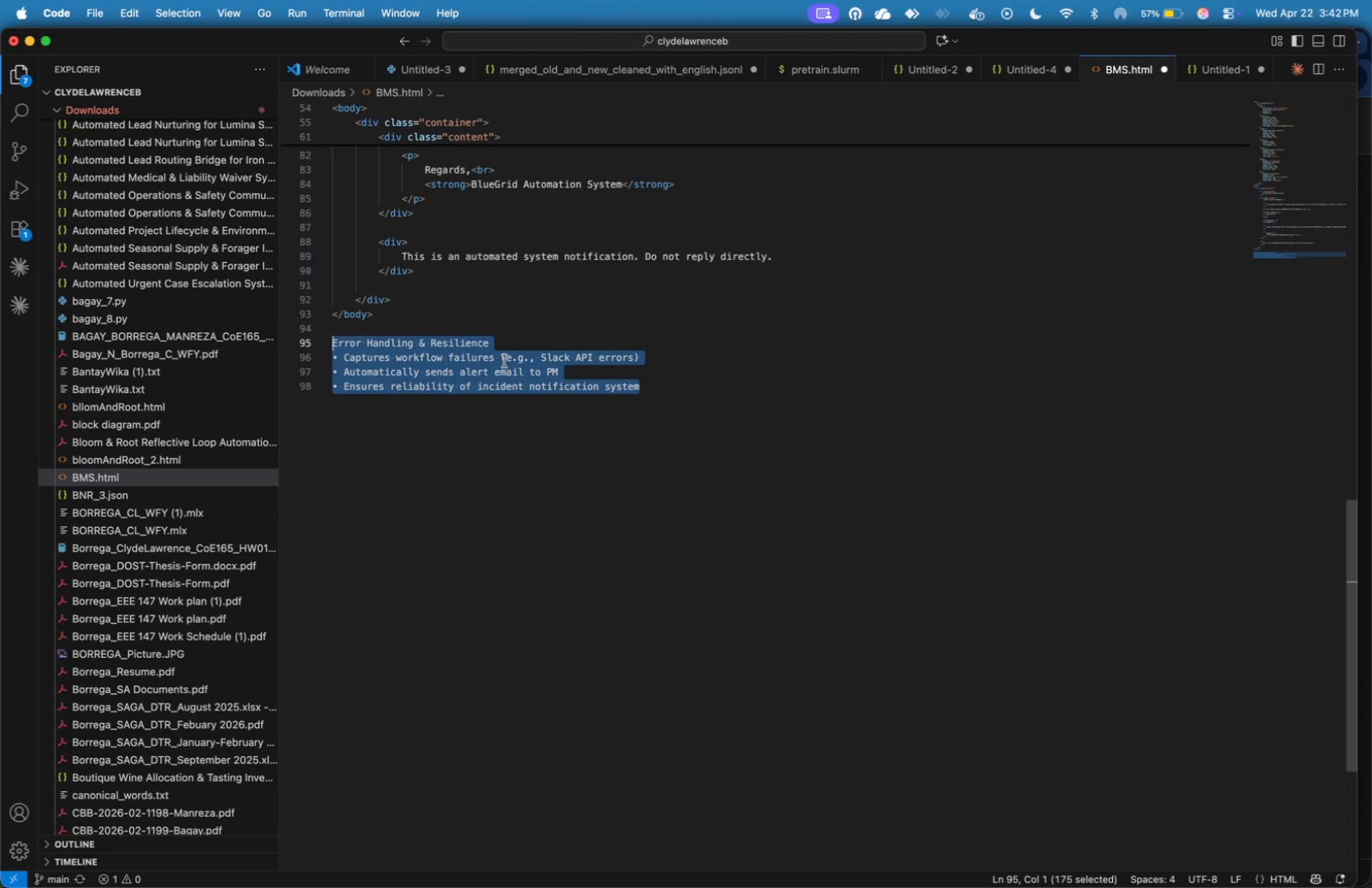 
key(Meta+X)
 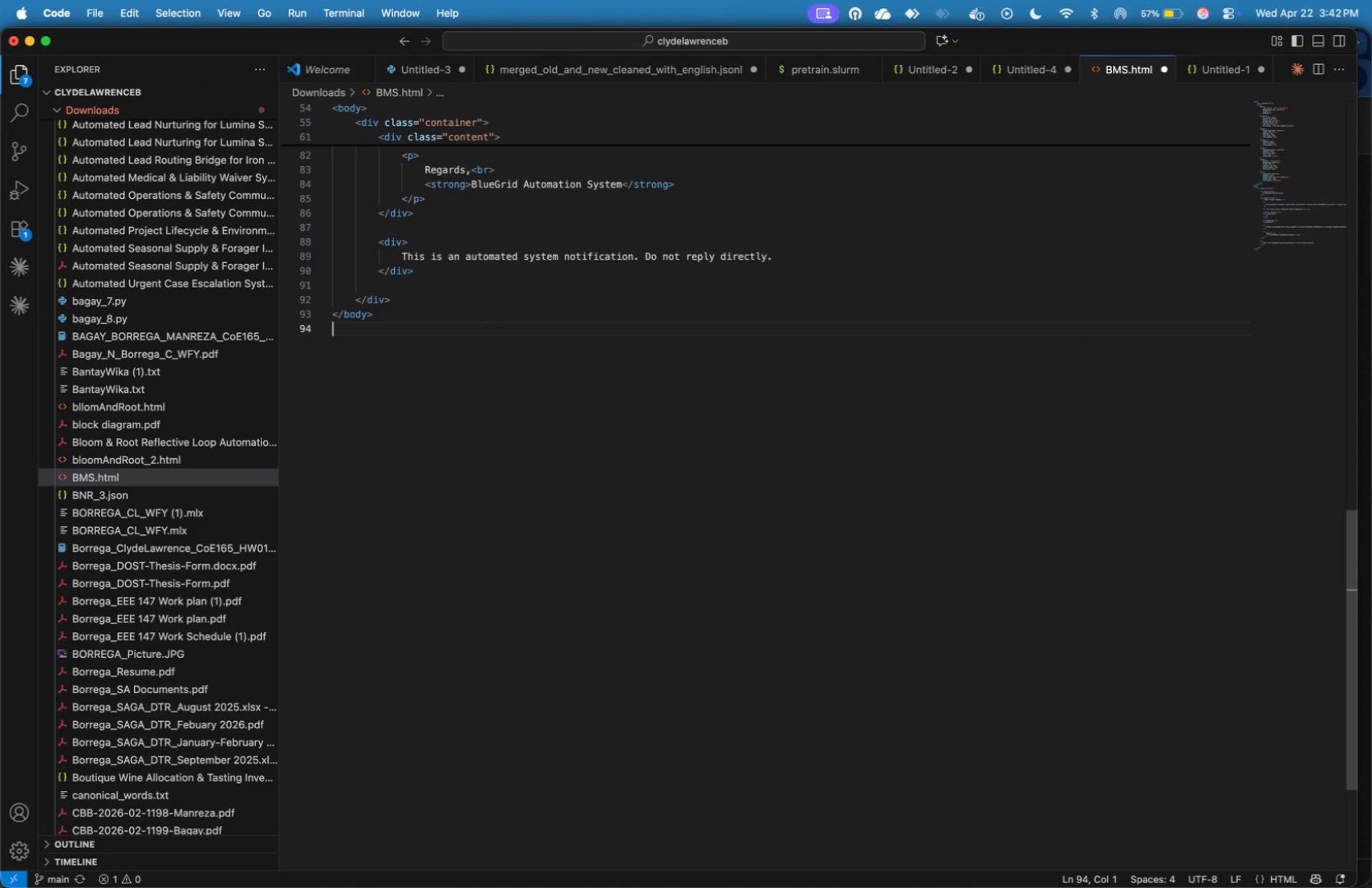 
key(Backspace)
 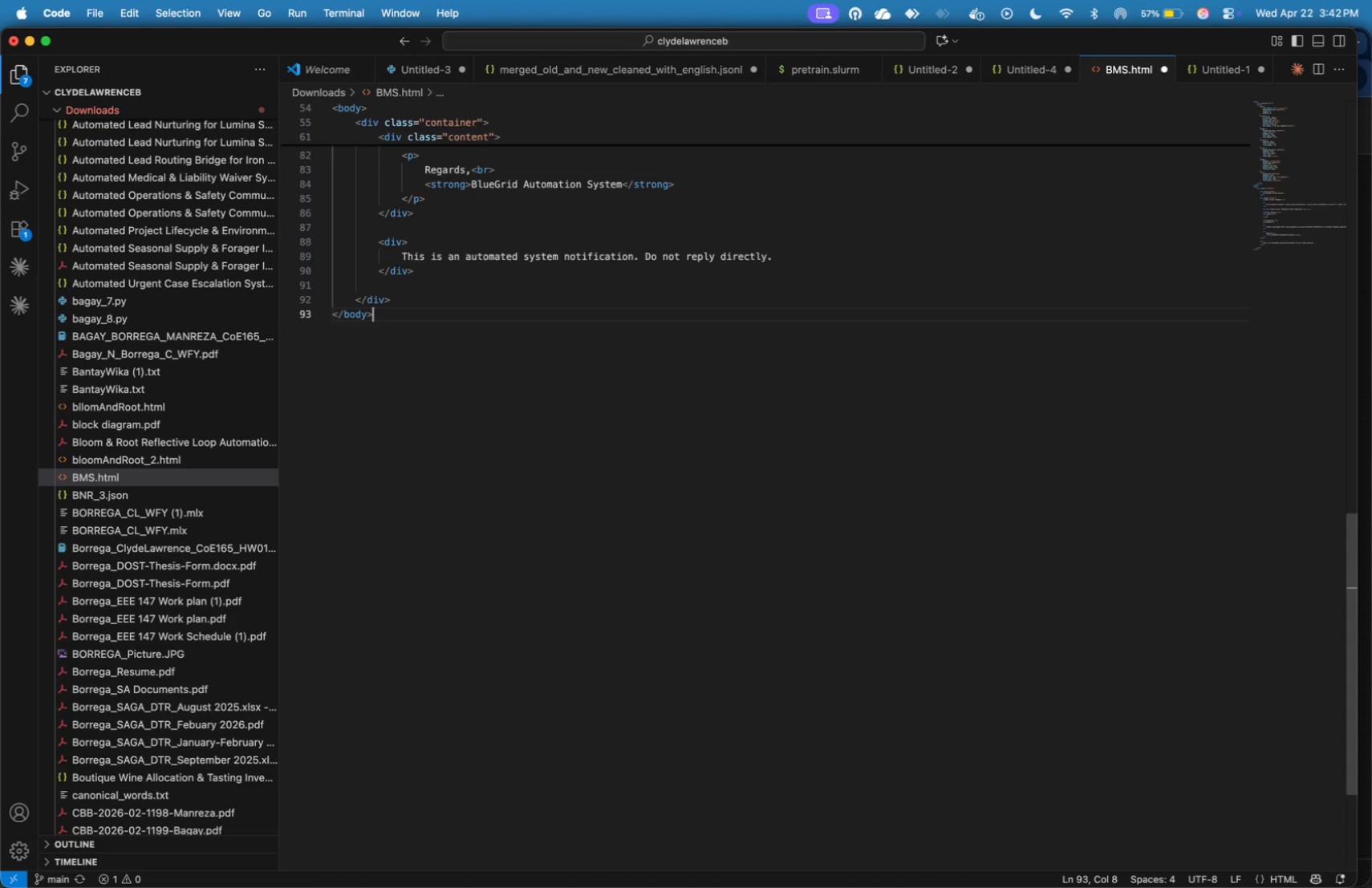 
key(Backspace)
 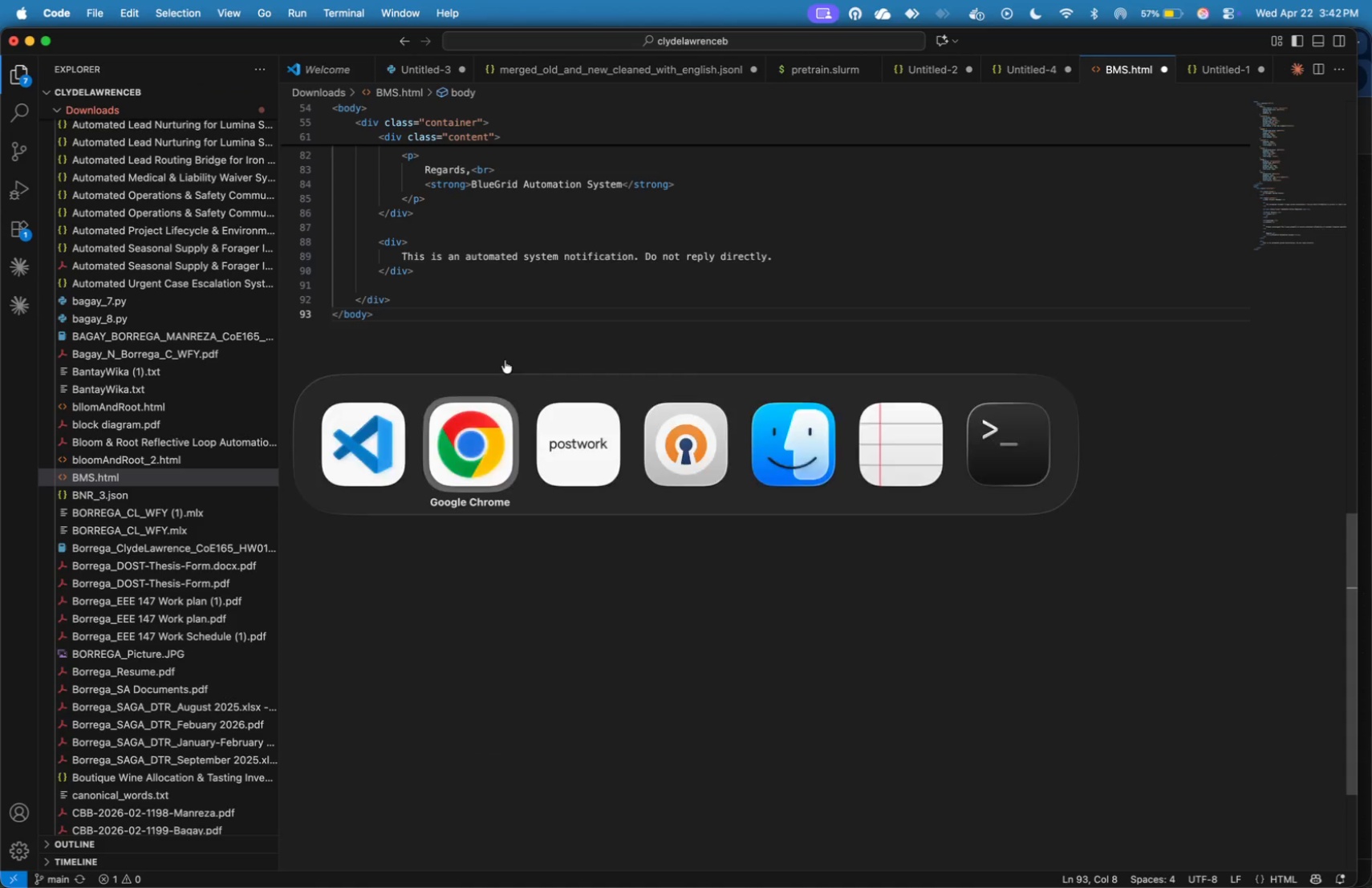 
key(Meta+Tab)
 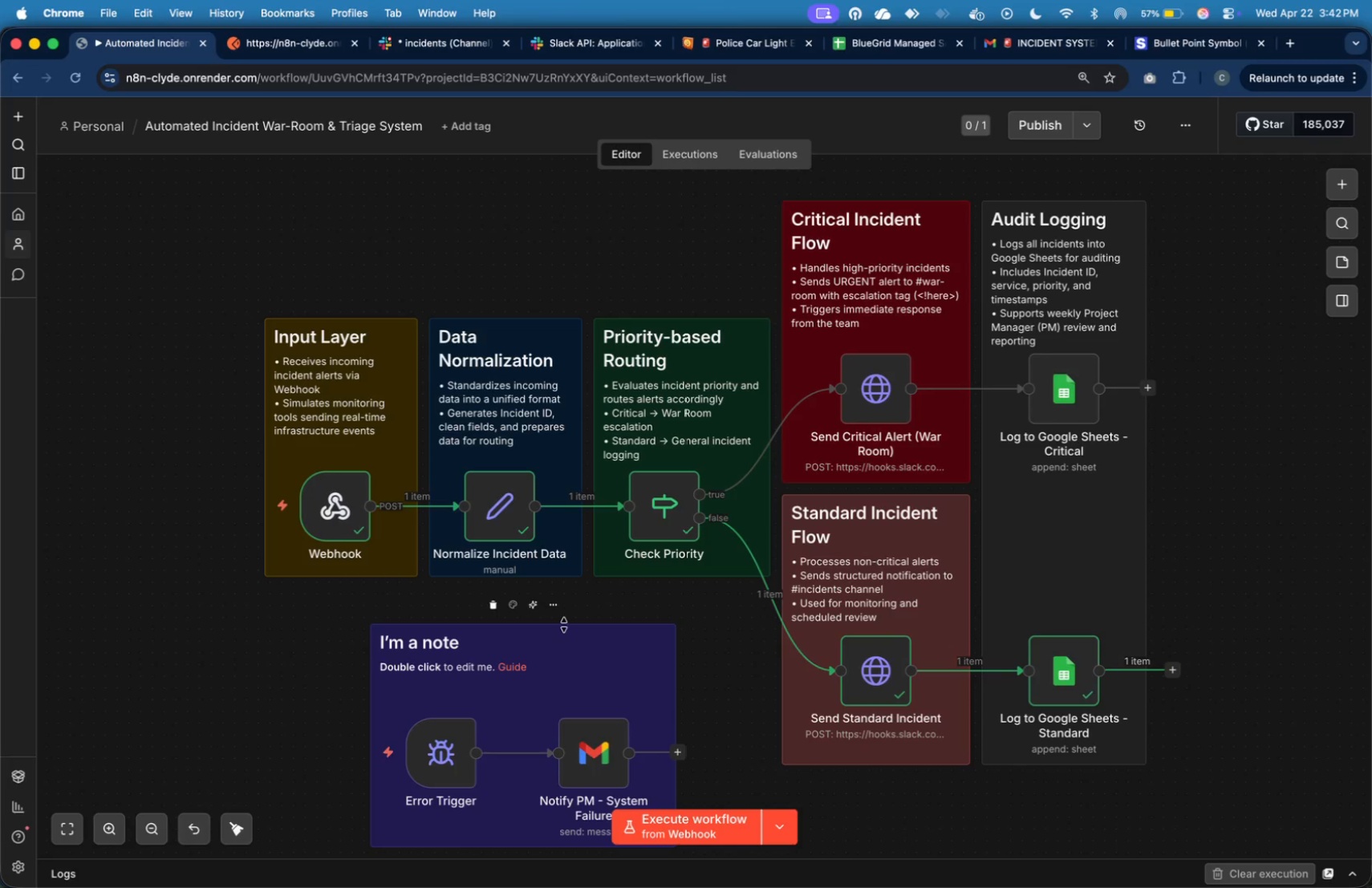 
left_click_drag(start_coordinate=[564, 625], to_coordinate=[571, 590])
 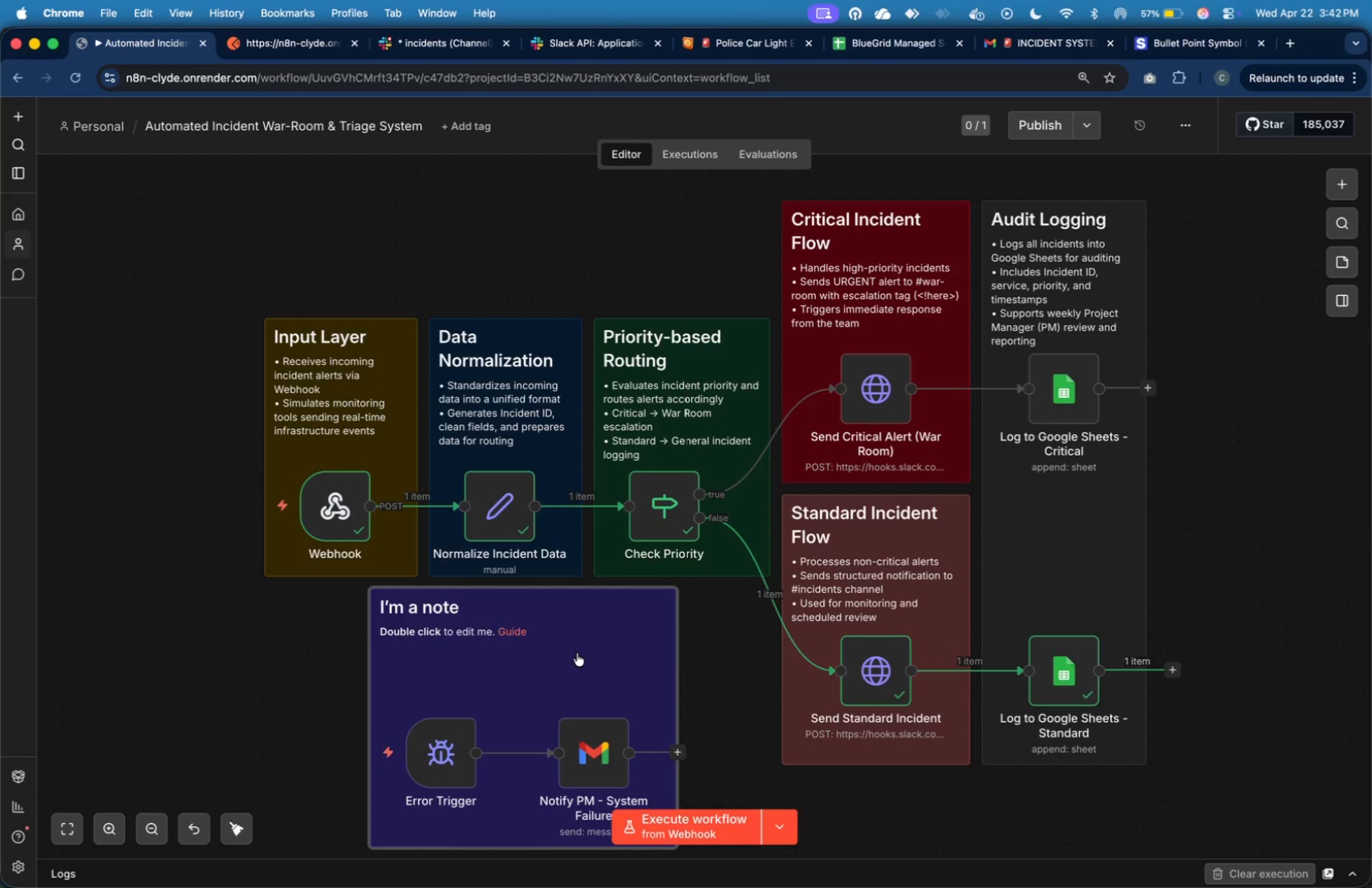 
double_click([577, 653])
 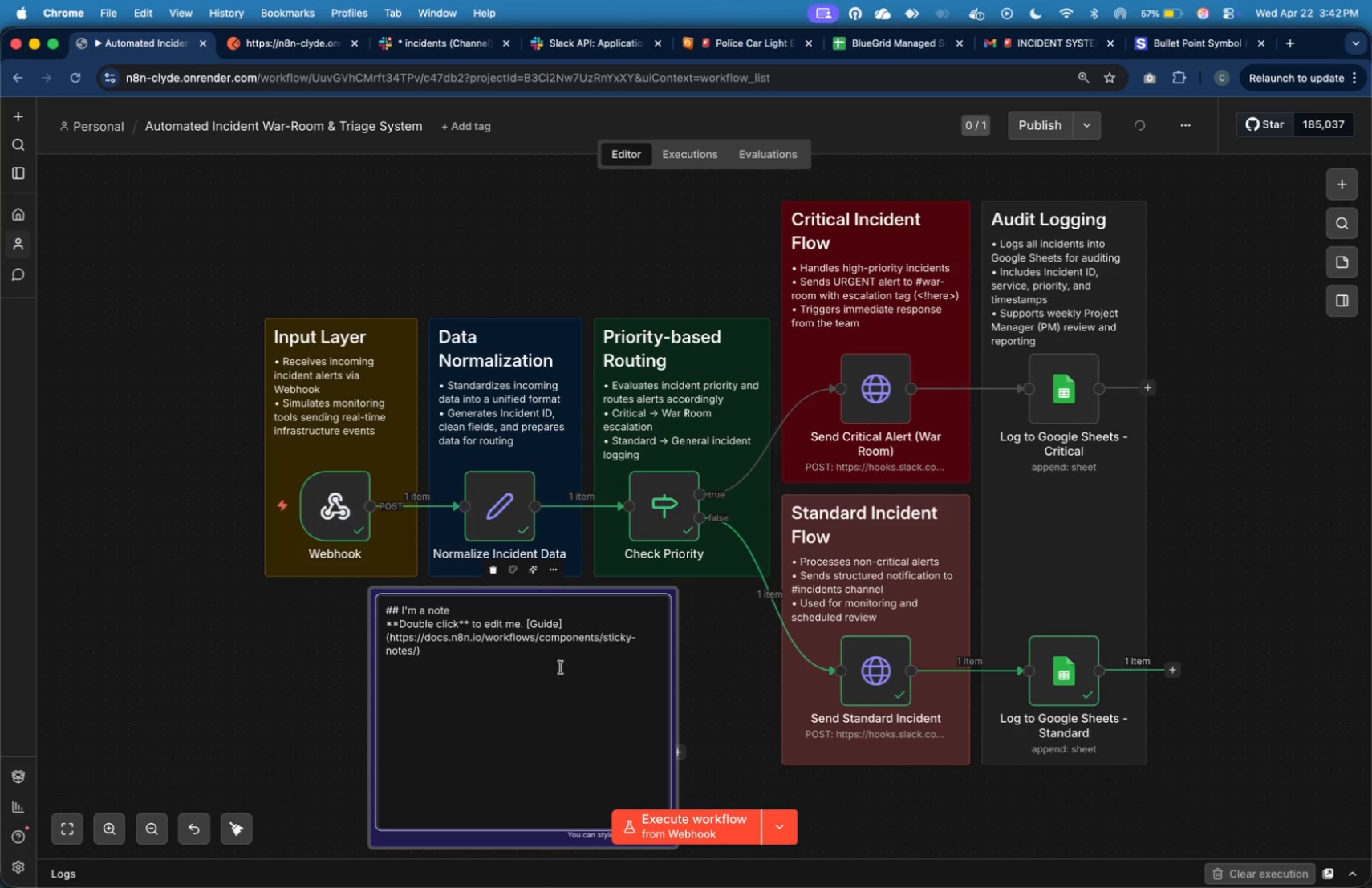 
left_click_drag(start_coordinate=[562, 667], to_coordinate=[403, 612])
 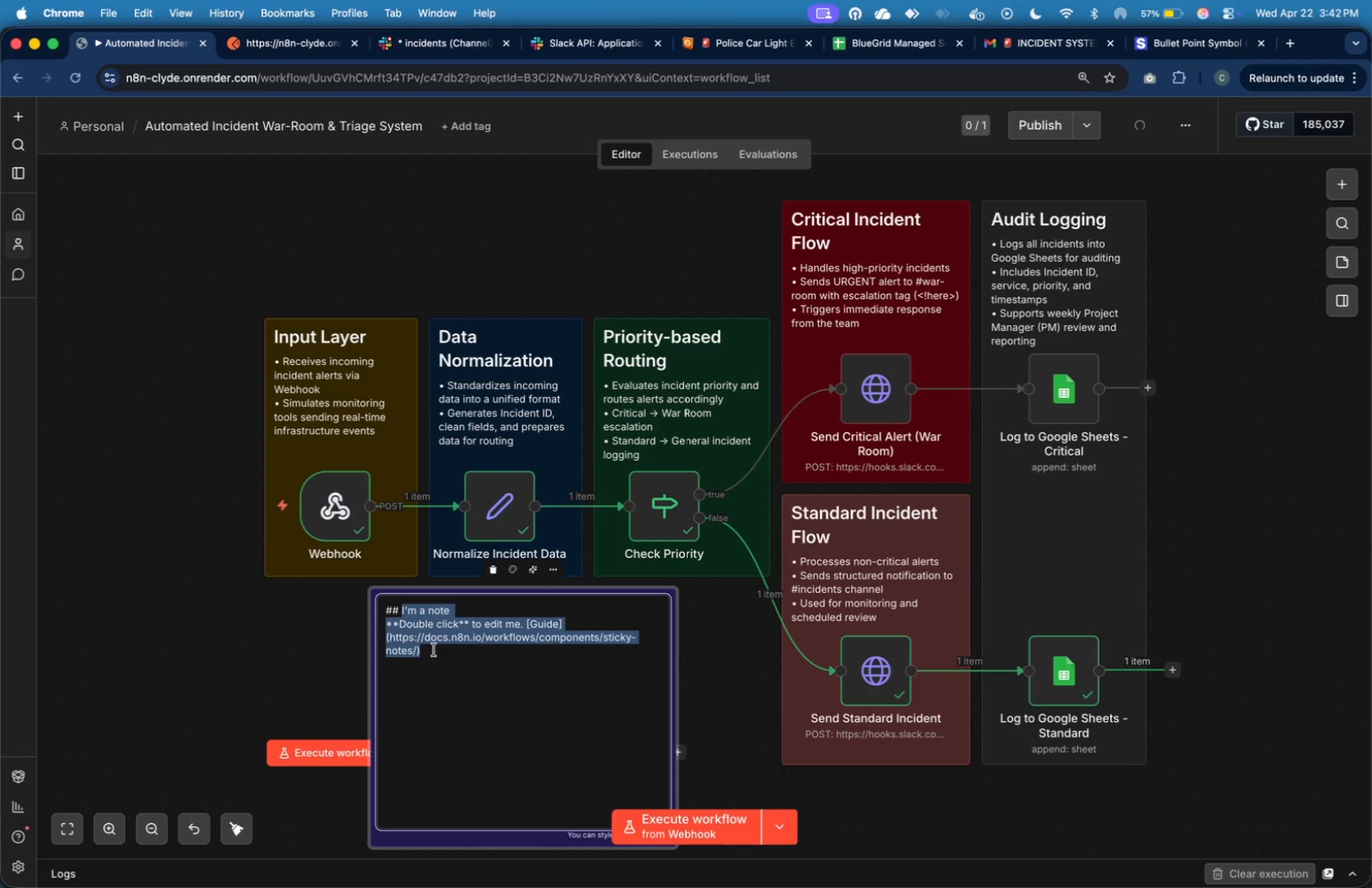 
key(Meta+V)
 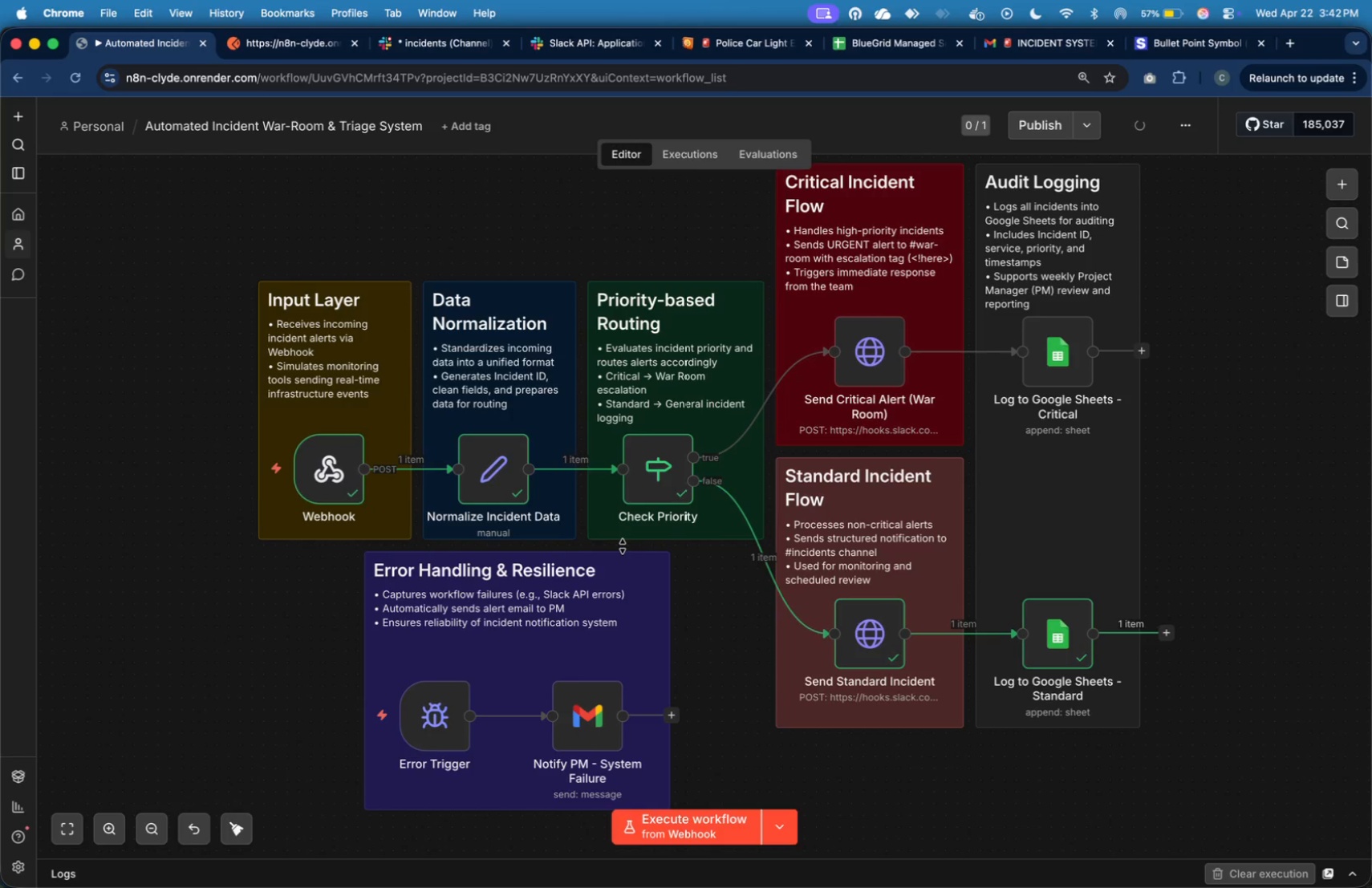 
left_click_drag(start_coordinate=[623, 547], to_coordinate=[627, 587])
 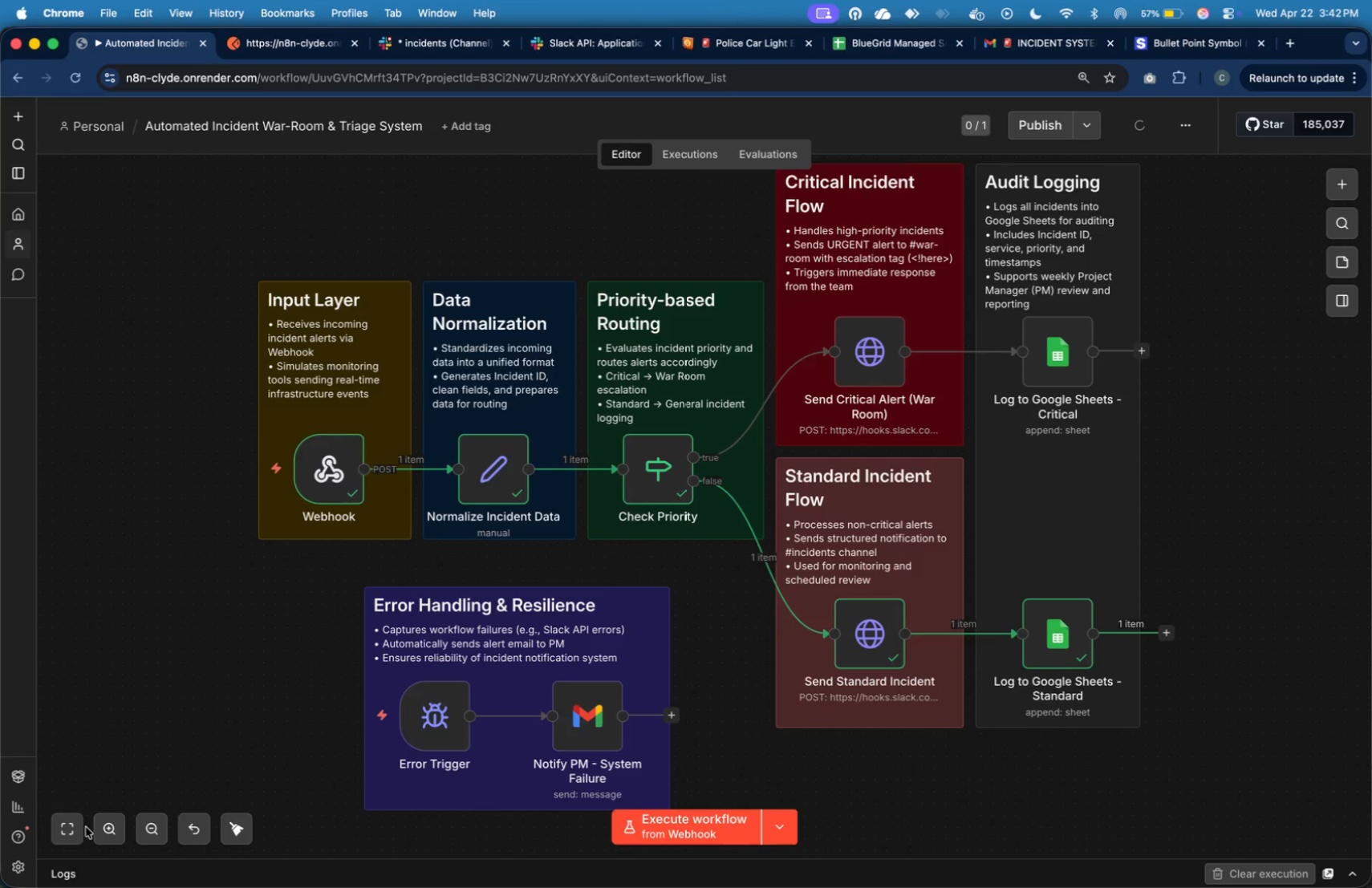 
left_click([78, 829])
 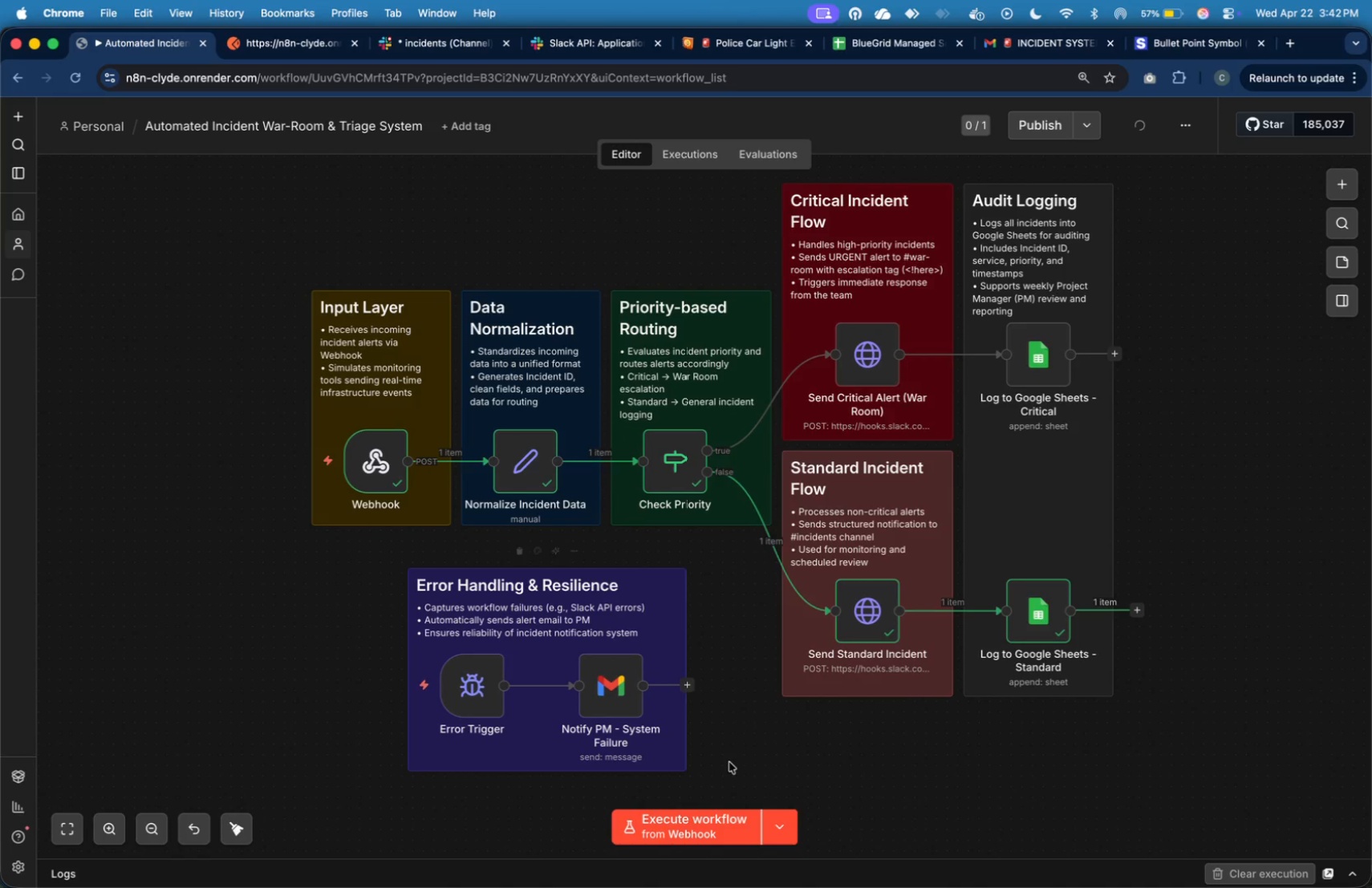 
left_click_drag(start_coordinate=[746, 779], to_coordinate=[354, 544])